 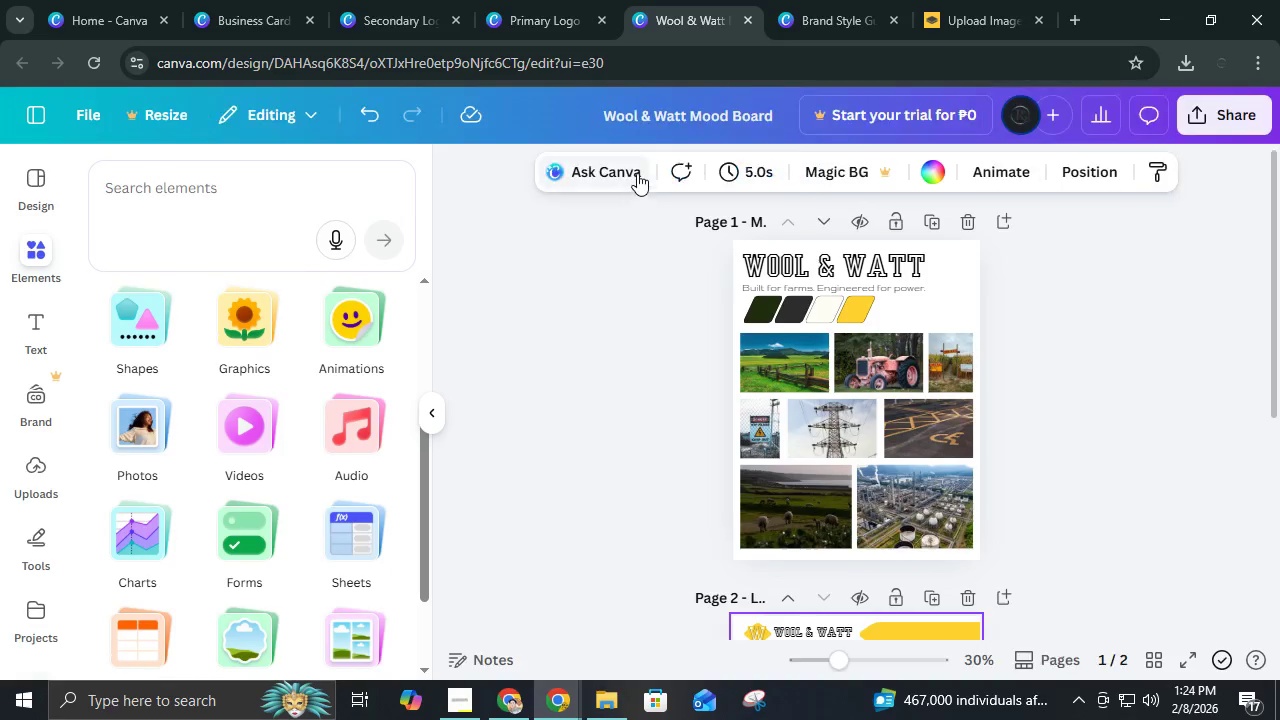 
left_click([1036, 342])
 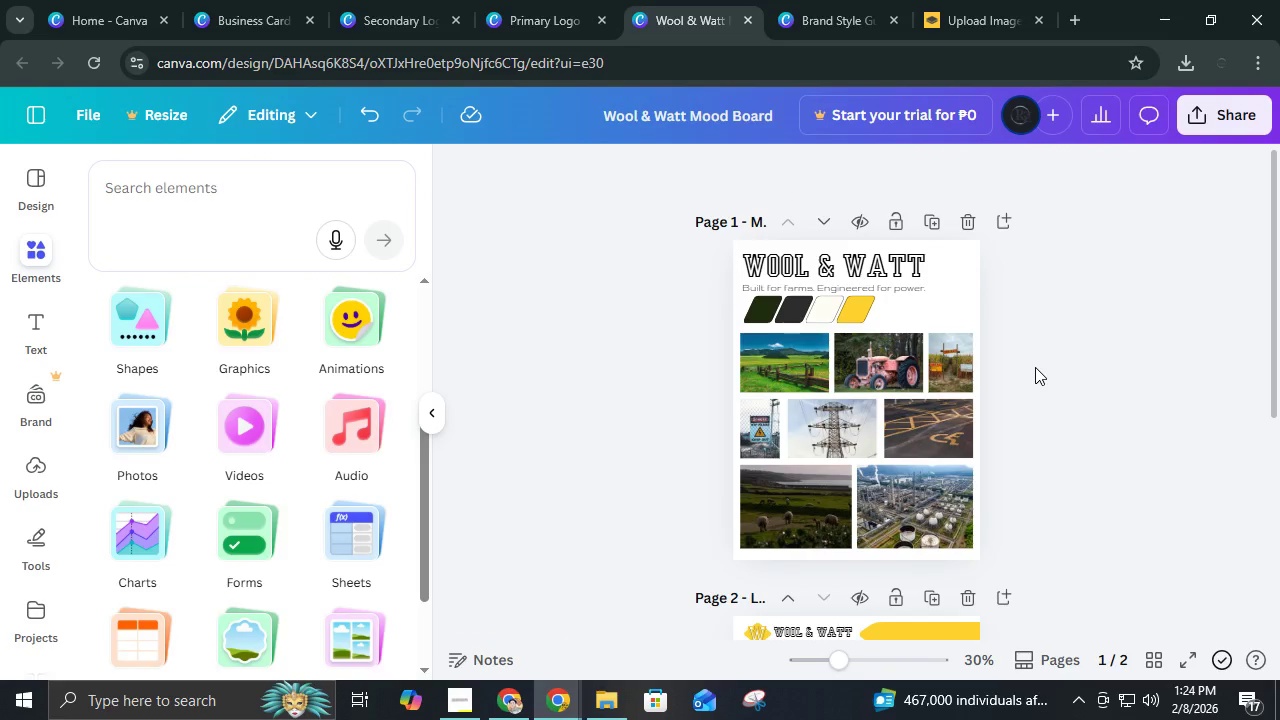 
hold_key(key=ControlLeft, duration=0.45)
scroll: coordinate [1035, 367], scroll_direction: up, amount: 5.0
 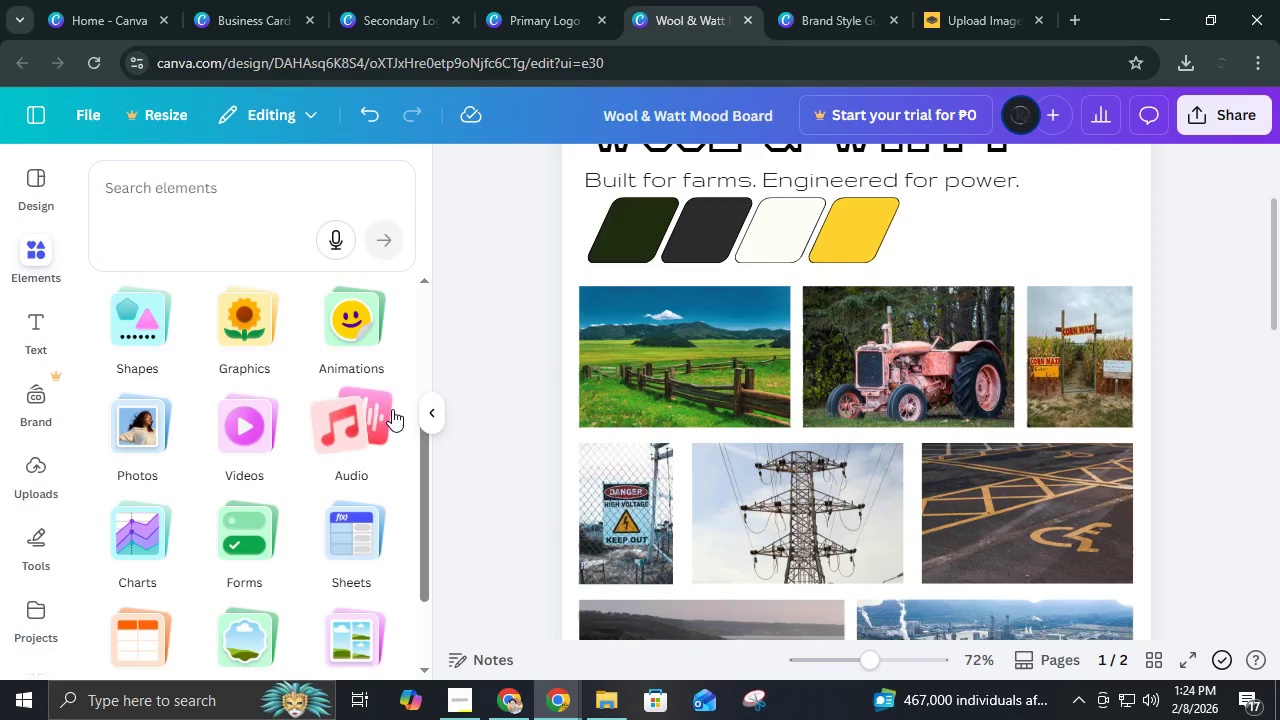 
left_click([418, 402])
 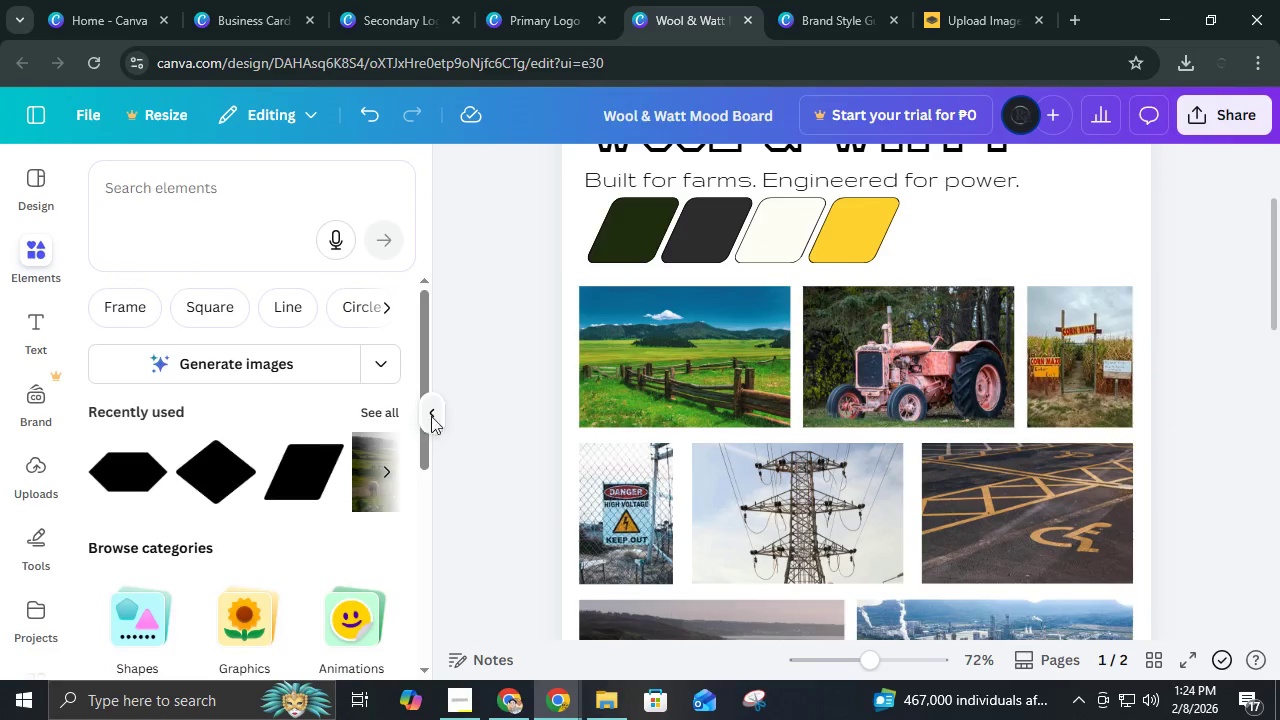 
left_click([431, 416])
 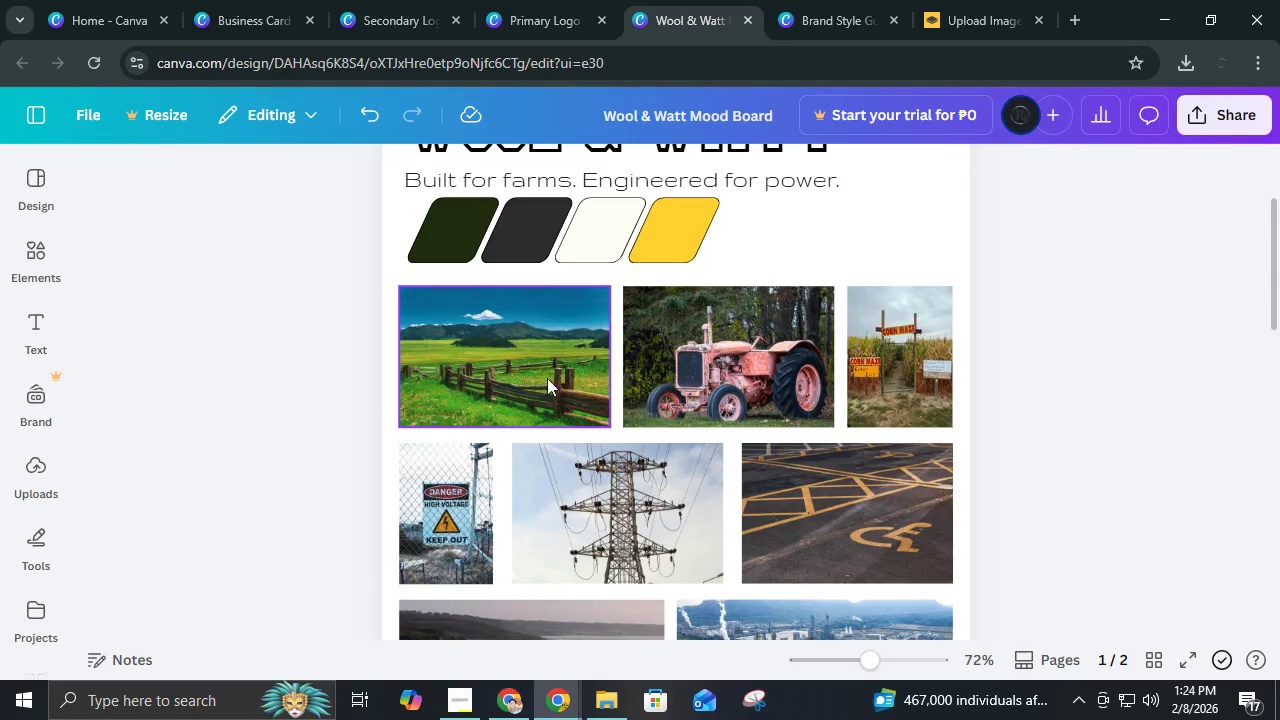 
scroll: coordinate [554, 375], scroll_direction: down, amount: 2.0
 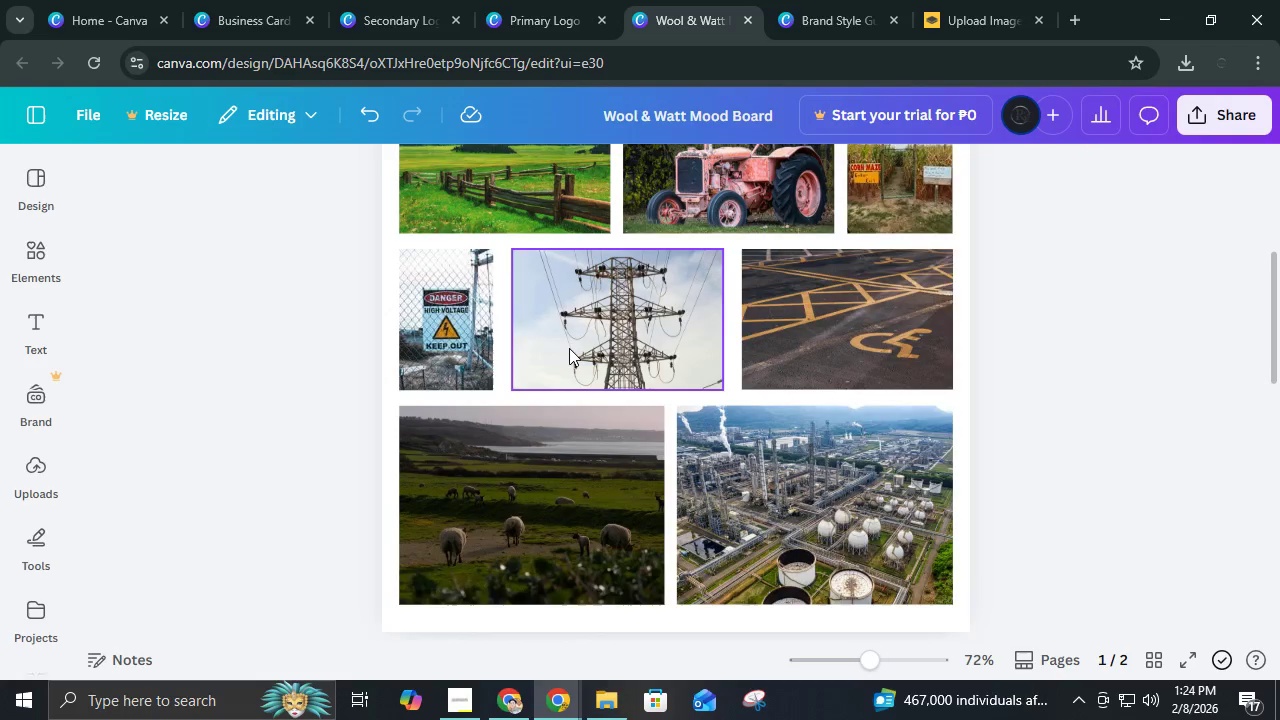 
scroll: coordinate [569, 348], scroll_direction: up, amount: 1.0
 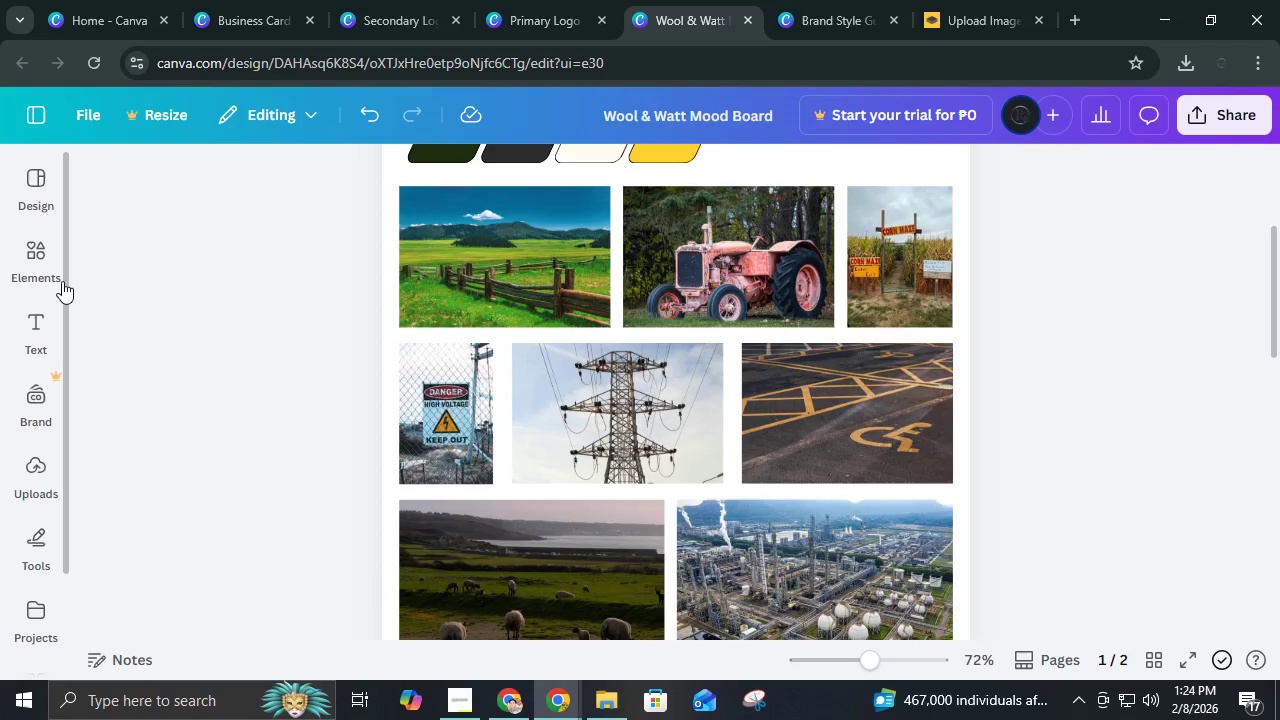 
left_click([43, 270])
 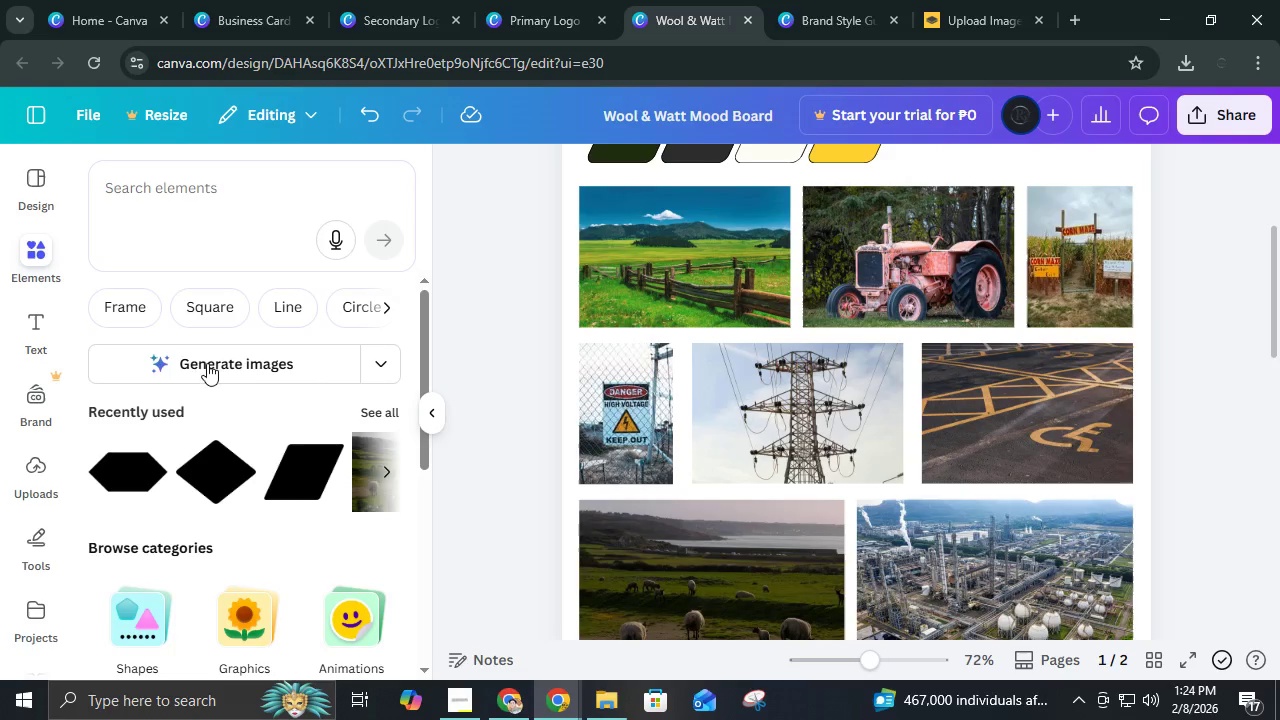 
left_click([131, 311])
 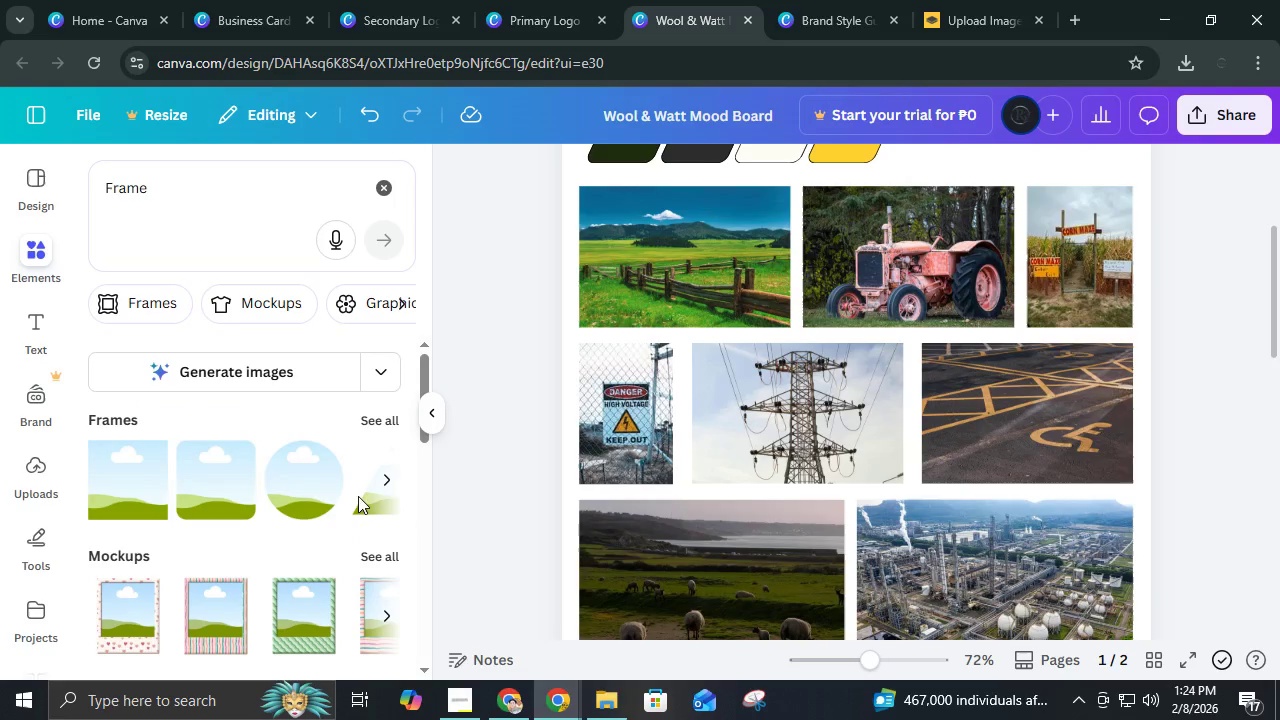 
left_click([145, 483])
 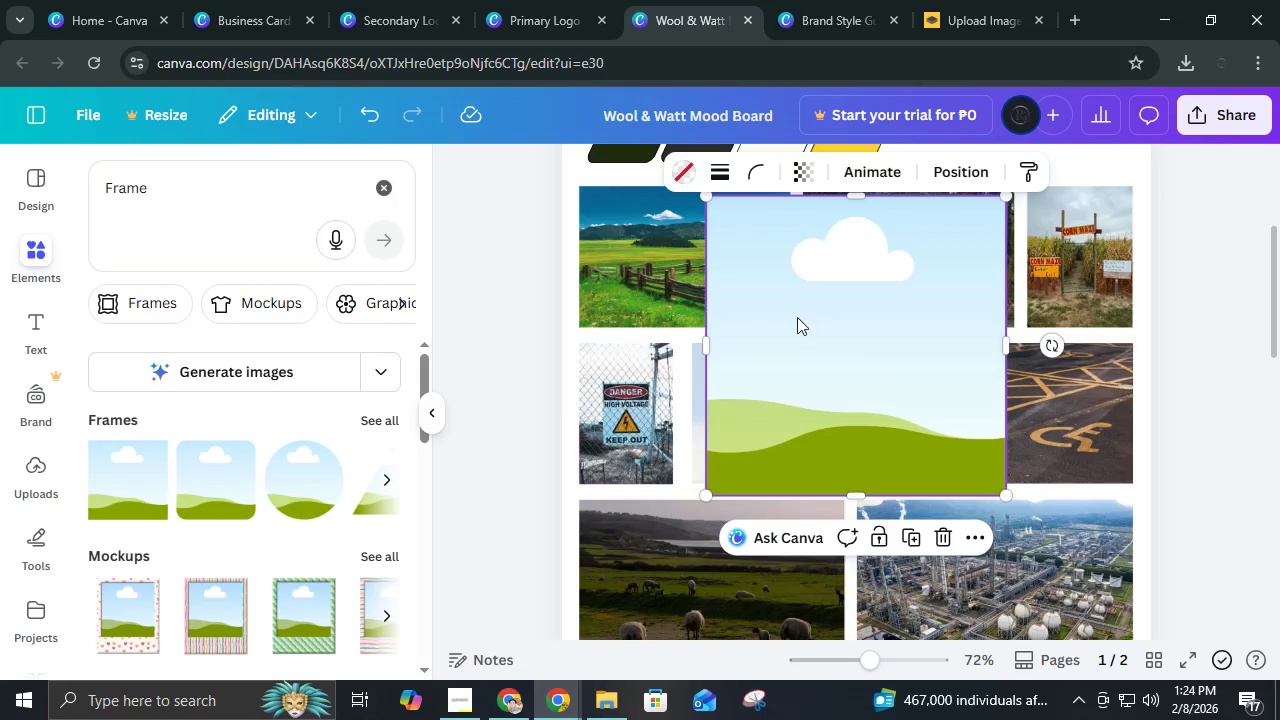 
left_click_drag(start_coordinate=[800, 314], to_coordinate=[670, 308])
 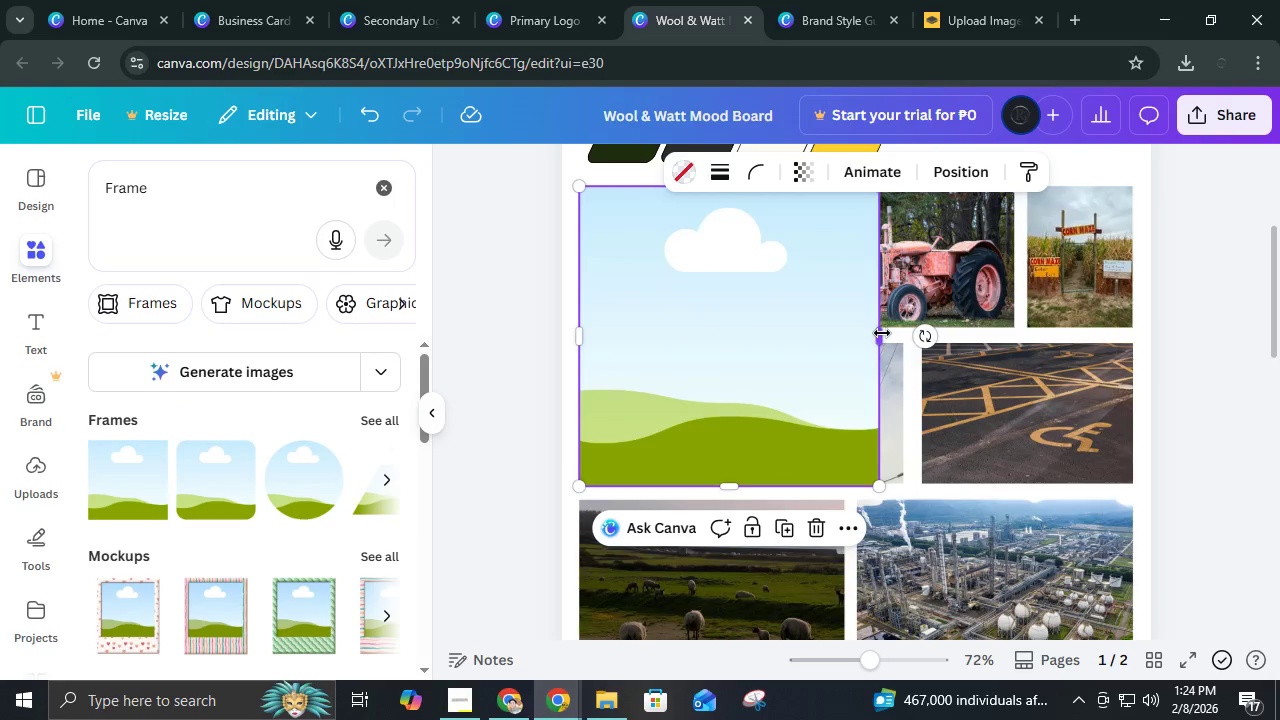 
left_click_drag(start_coordinate=[882, 333], to_coordinate=[789, 326])
 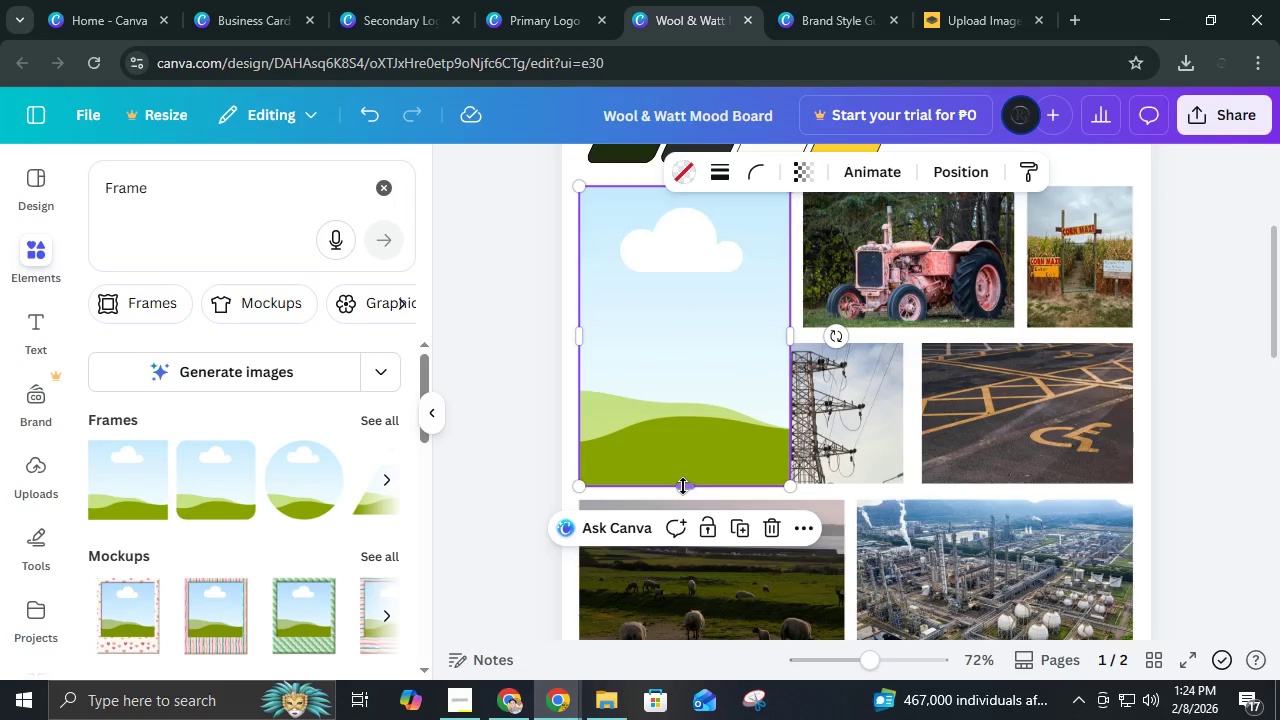 
left_click_drag(start_coordinate=[683, 486], to_coordinate=[712, 323])
 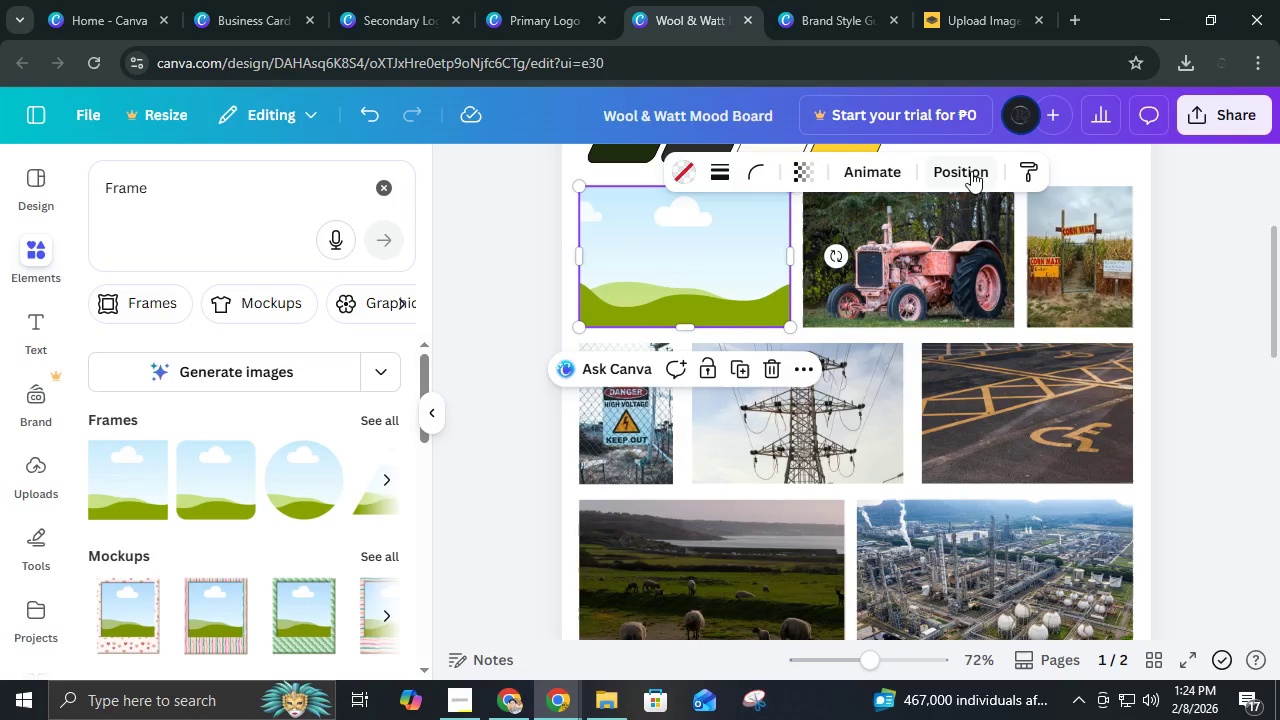 
left_click([971, 171])
 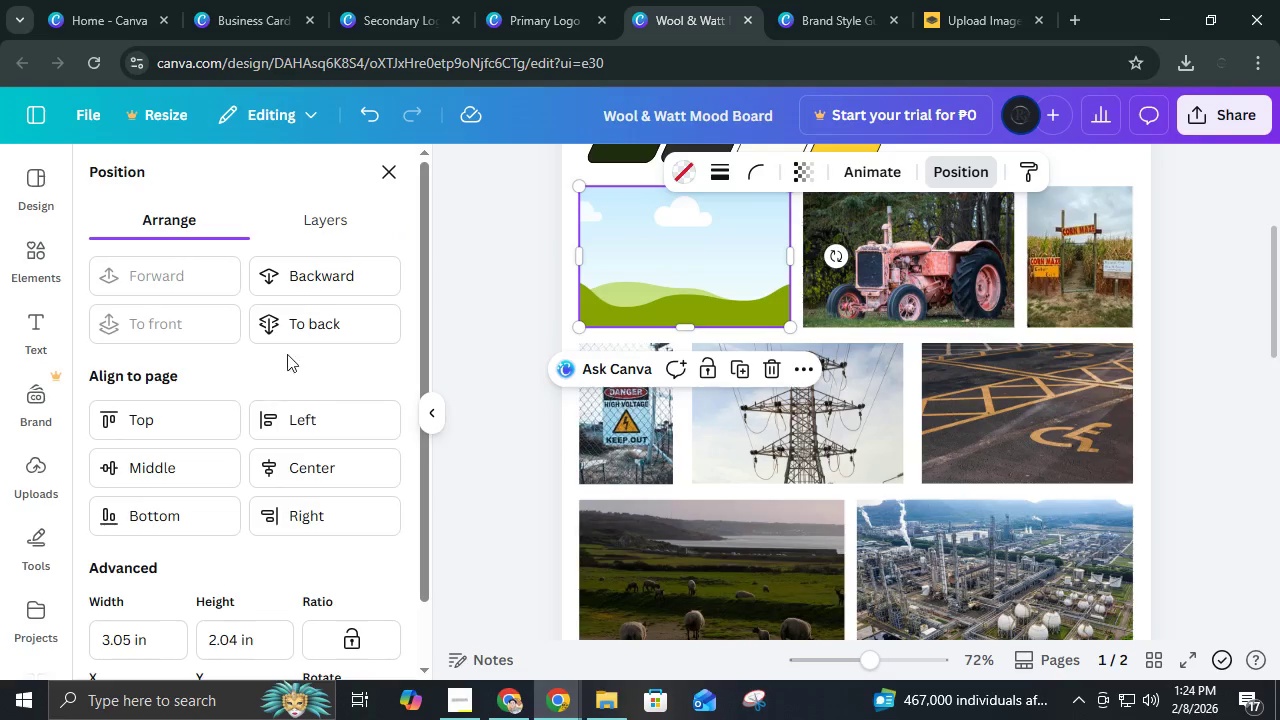 
left_click([306, 326])
 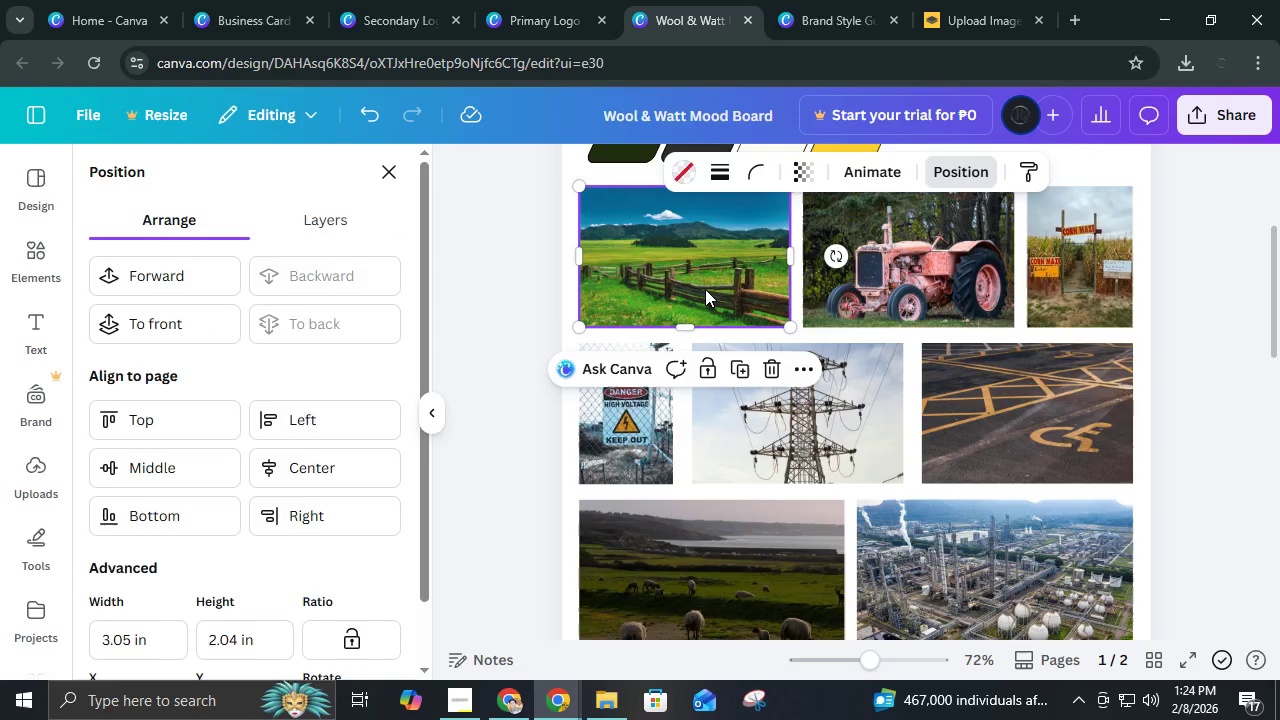 
key(Control+D)
 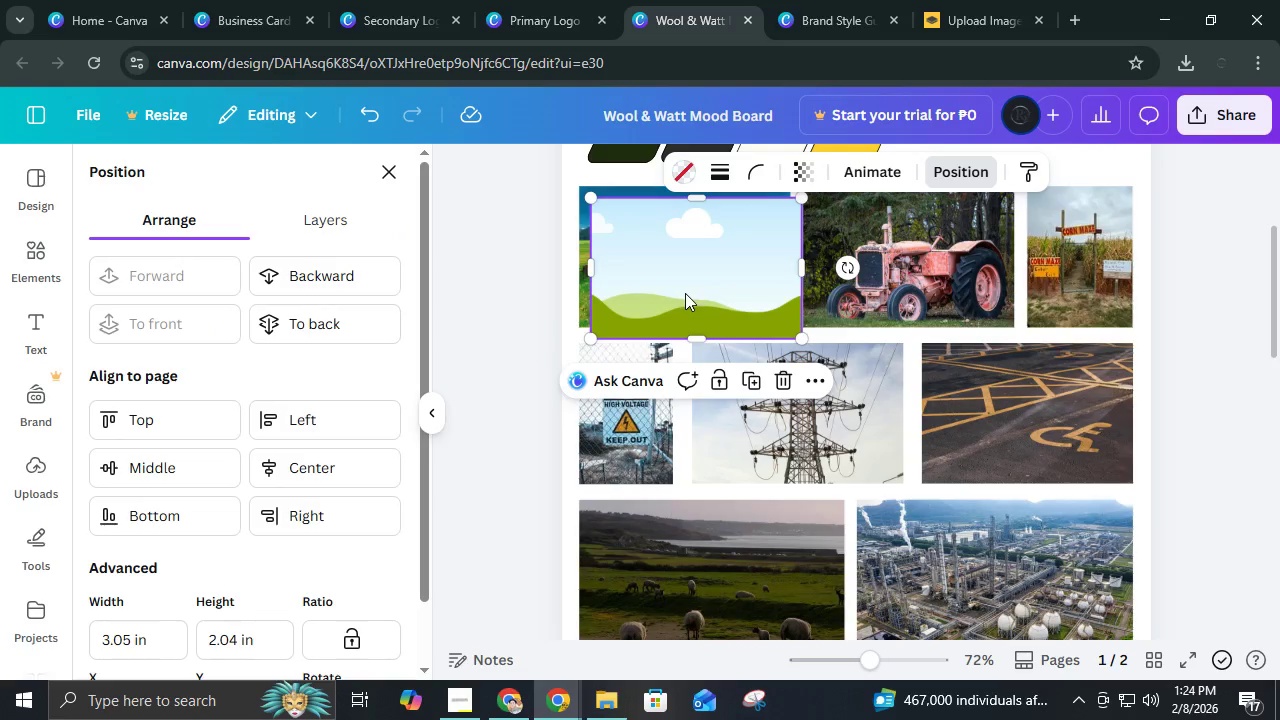 
left_click_drag(start_coordinate=[685, 292], to_coordinate=[898, 281])
 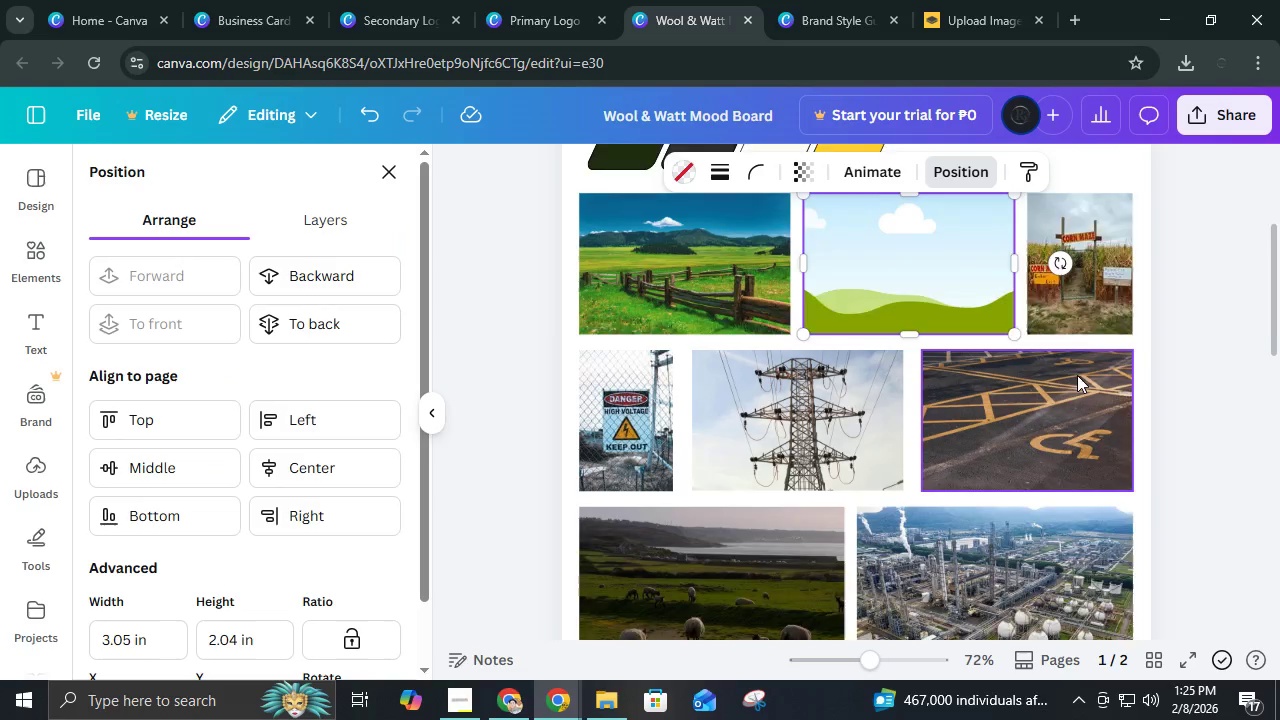 
scroll: coordinate [1077, 375], scroll_direction: up, amount: 1.0
 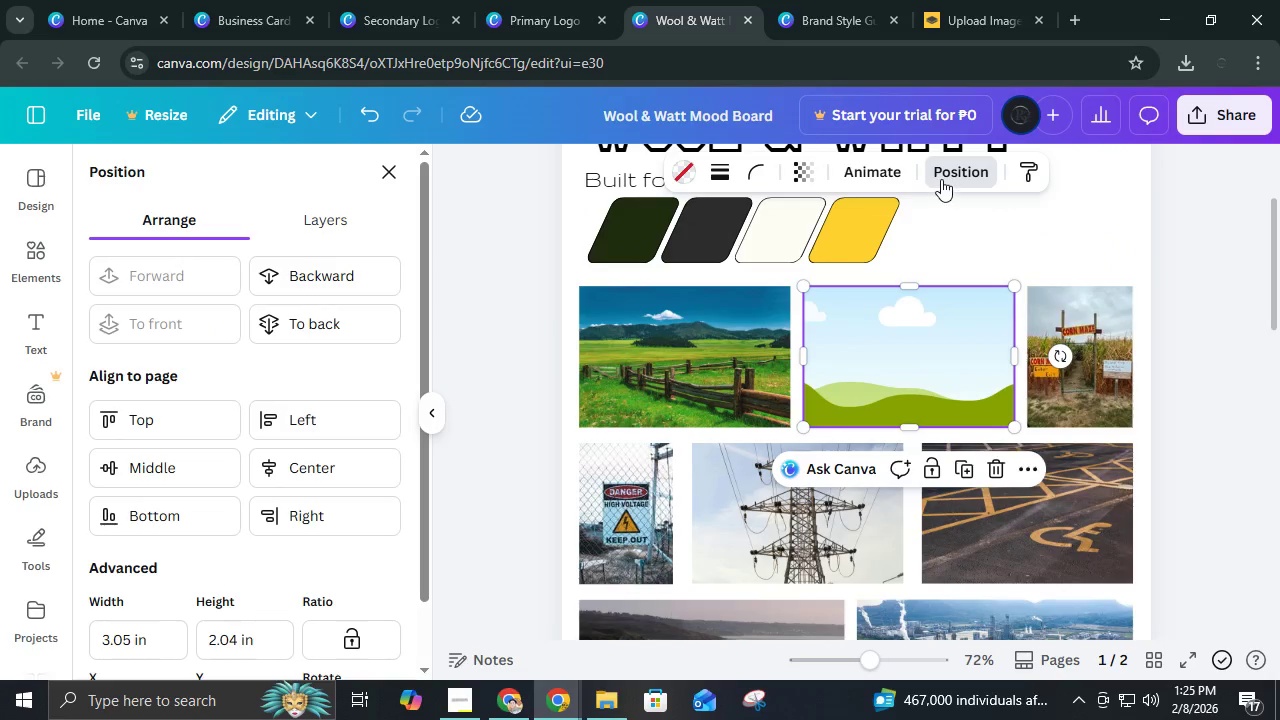 
left_click([376, 328])
 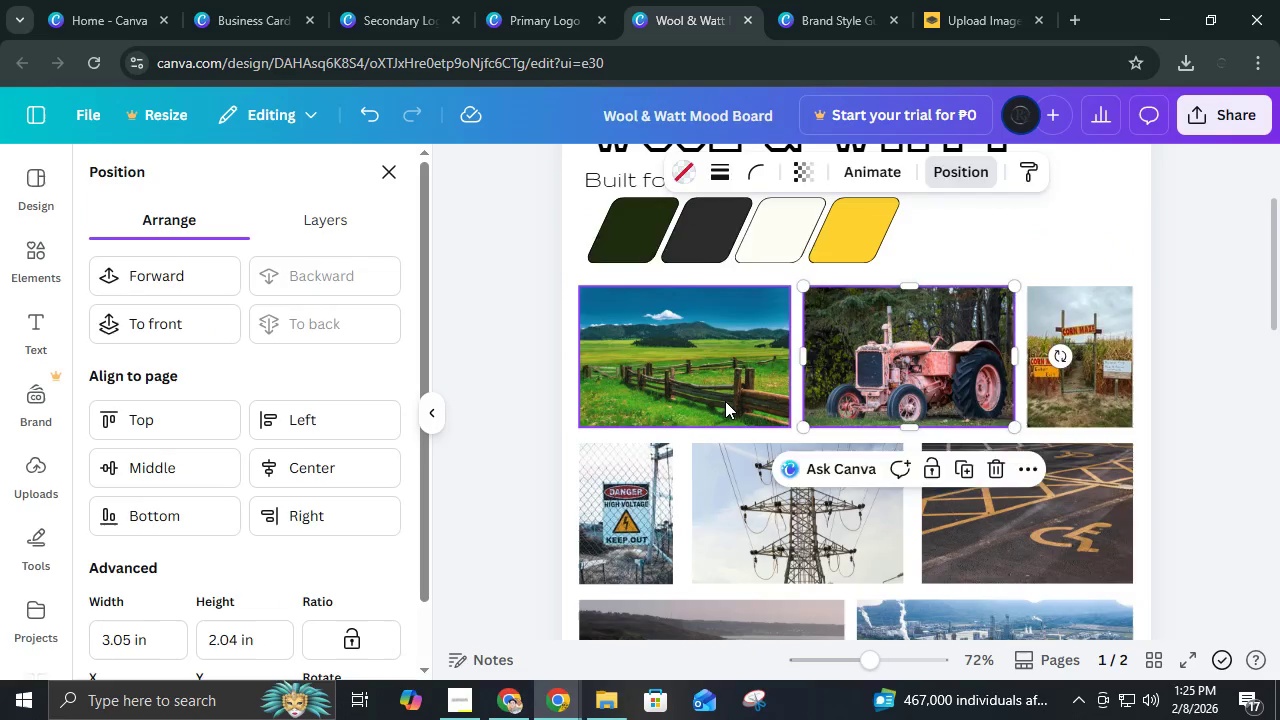 
left_click([725, 401])
 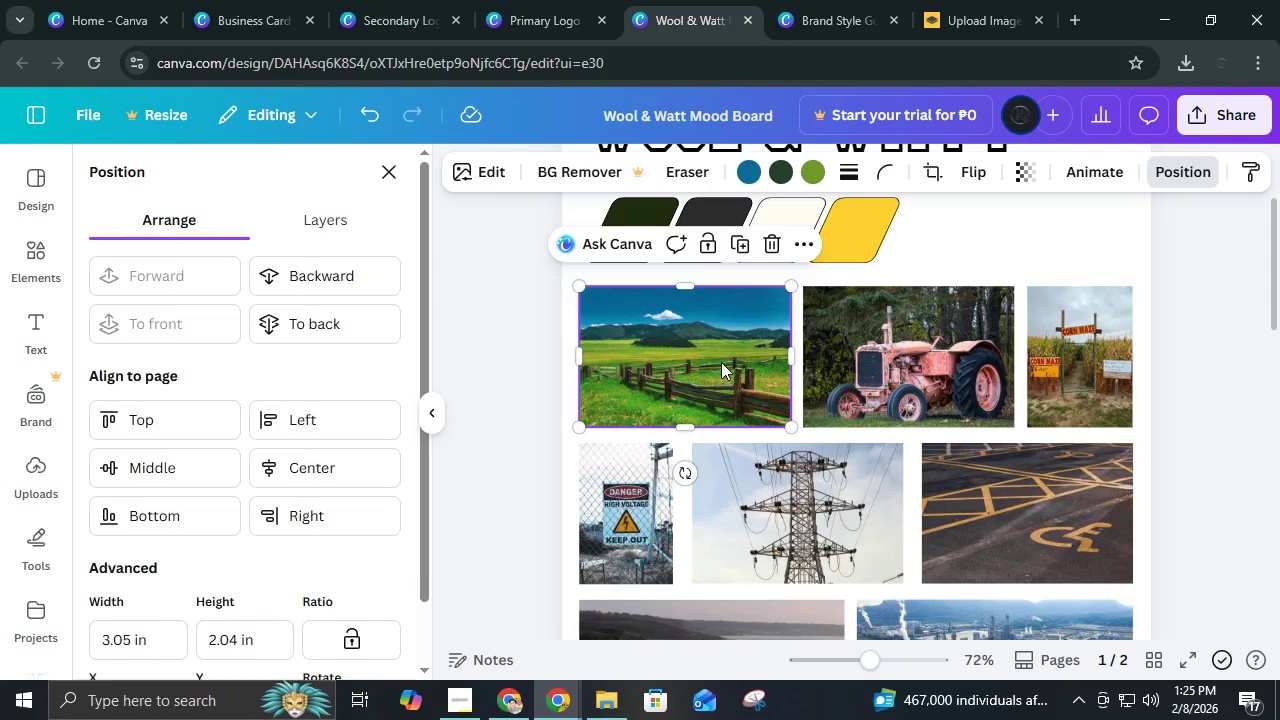 
left_click_drag(start_coordinate=[713, 363], to_coordinate=[729, 362])
 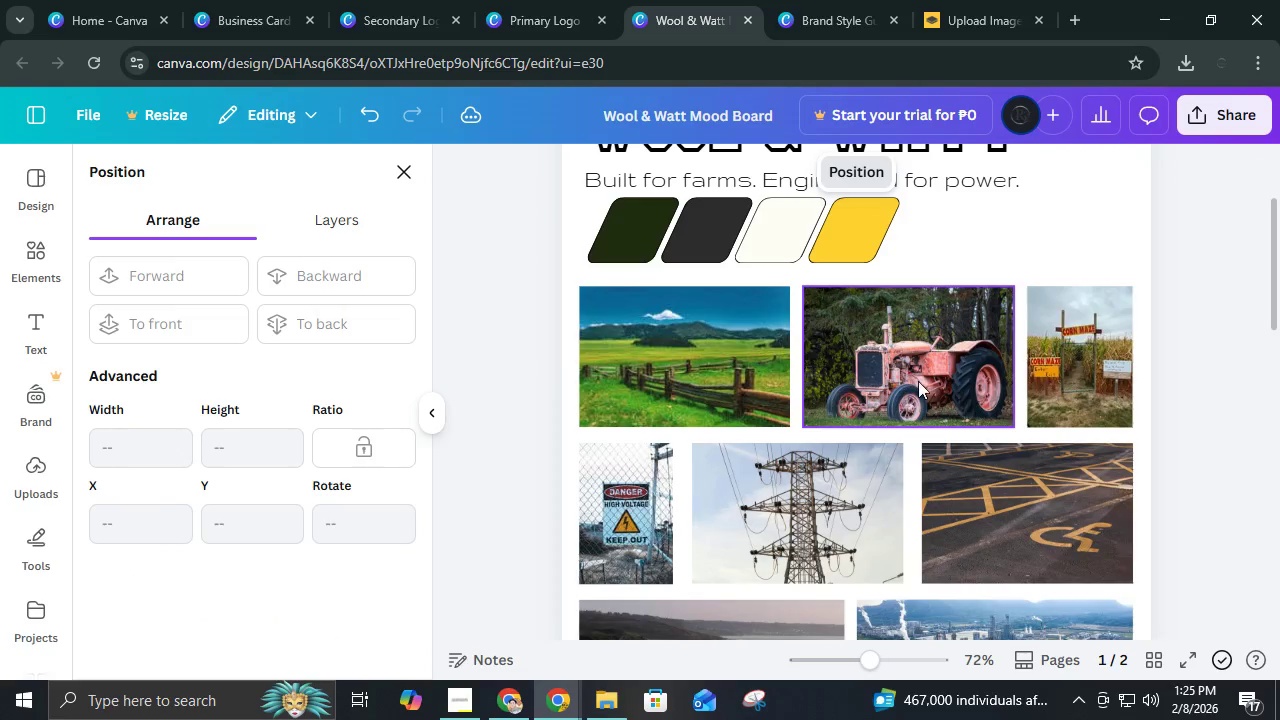 
left_click([918, 381])
 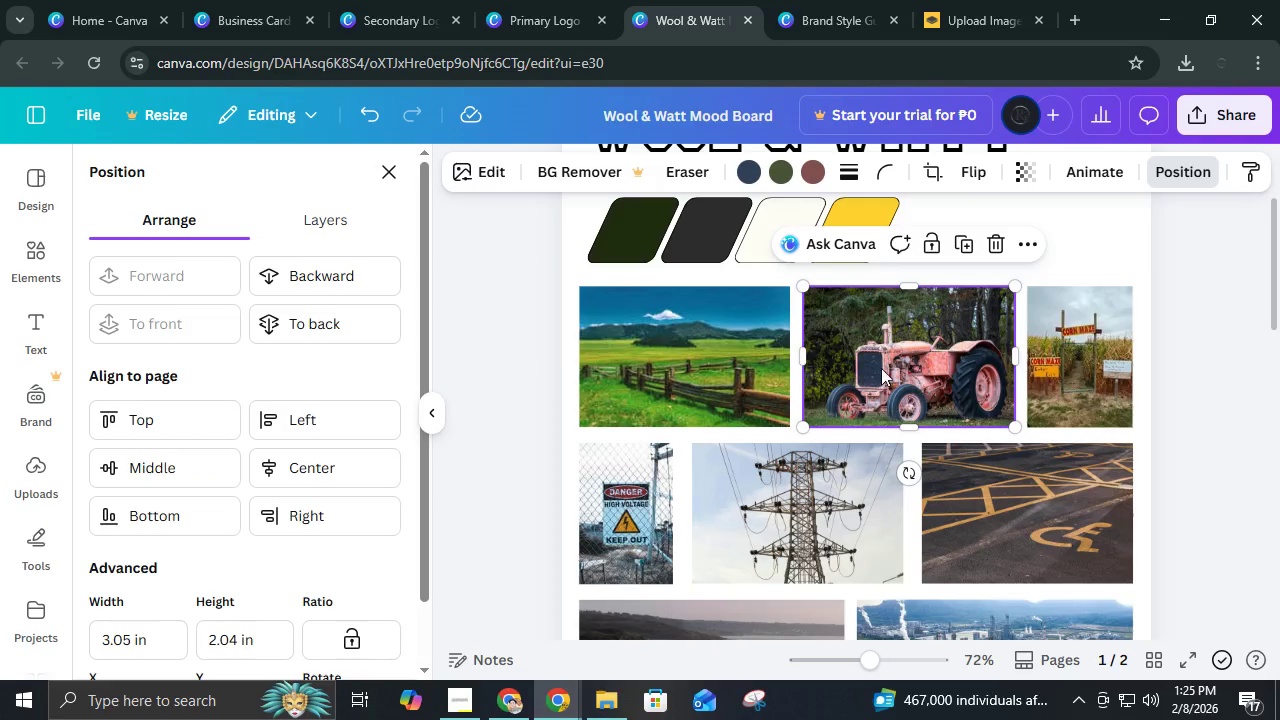 
left_click_drag(start_coordinate=[881, 368], to_coordinate=[891, 369])
 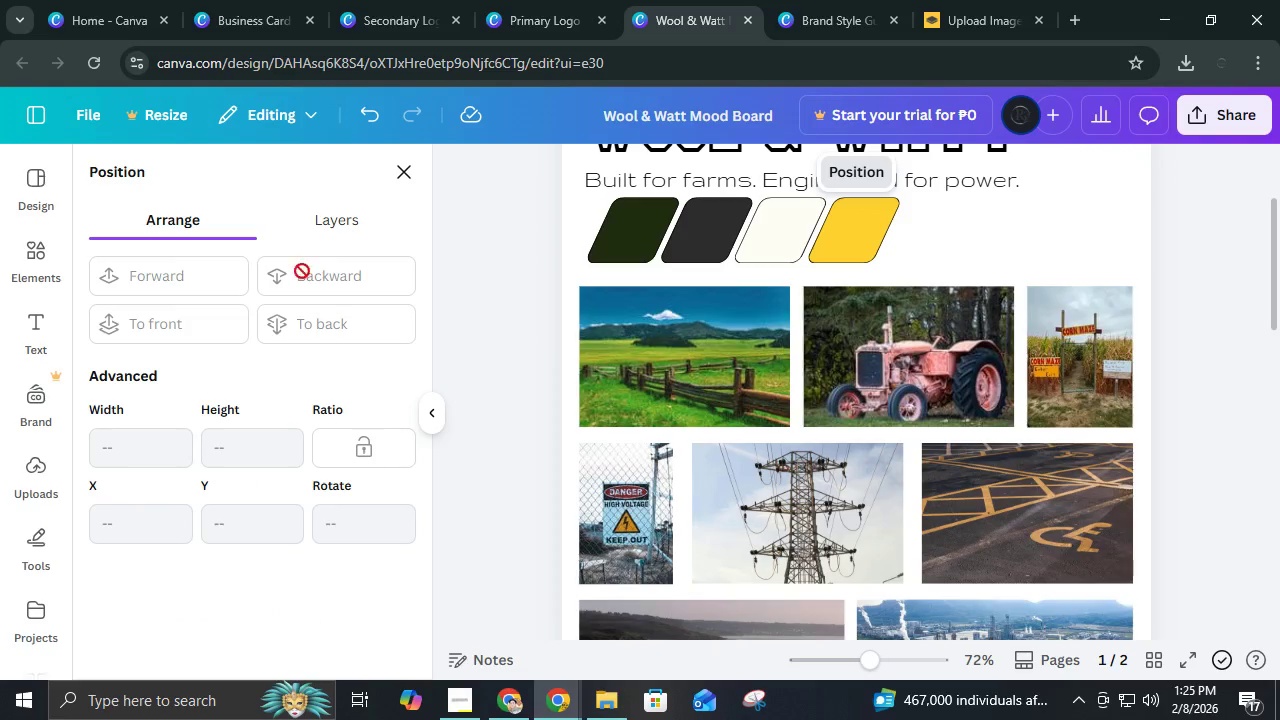 
left_click([412, 172])
 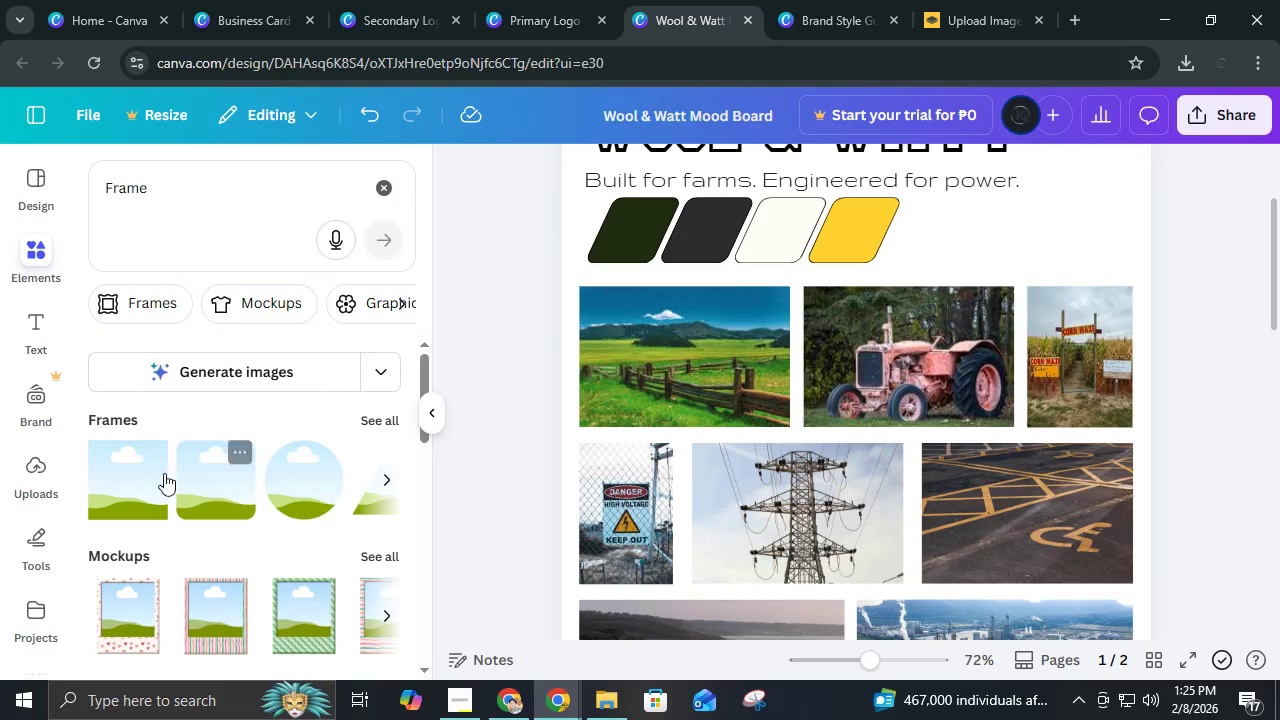 
left_click([149, 473])
 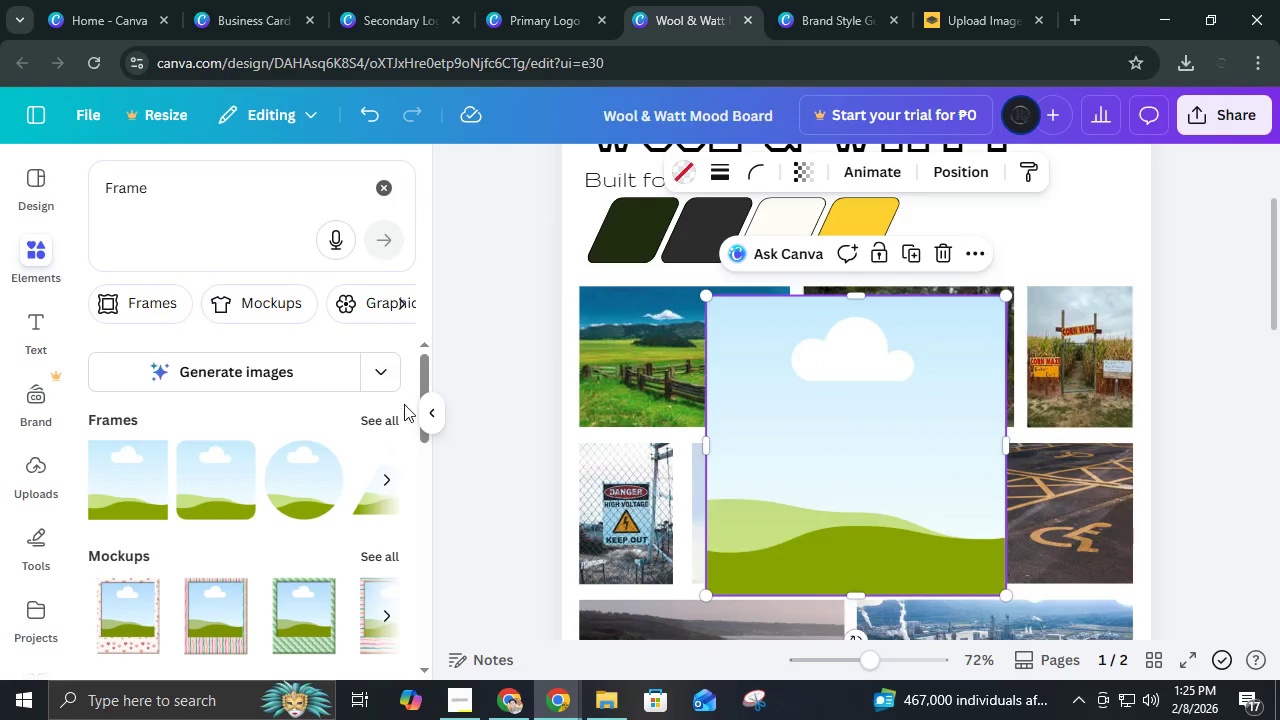 
left_click([421, 413])
 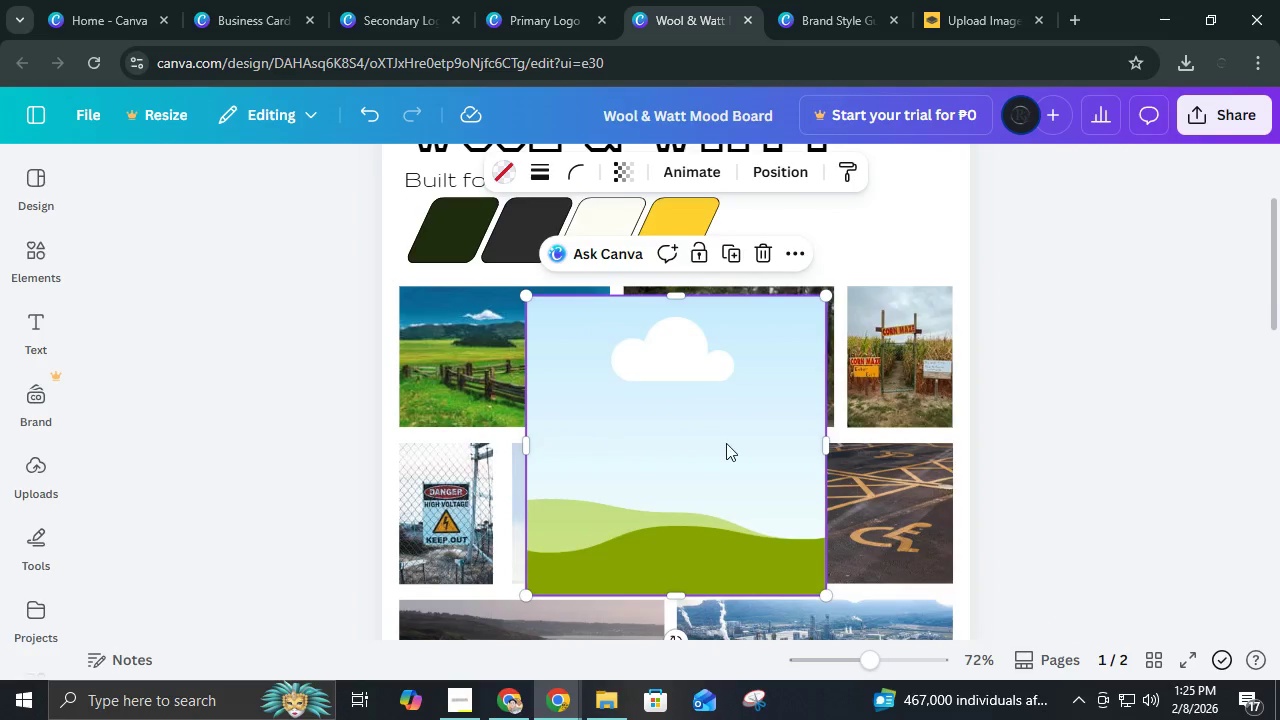 
left_click_drag(start_coordinate=[716, 391], to_coordinate=[844, 384])
 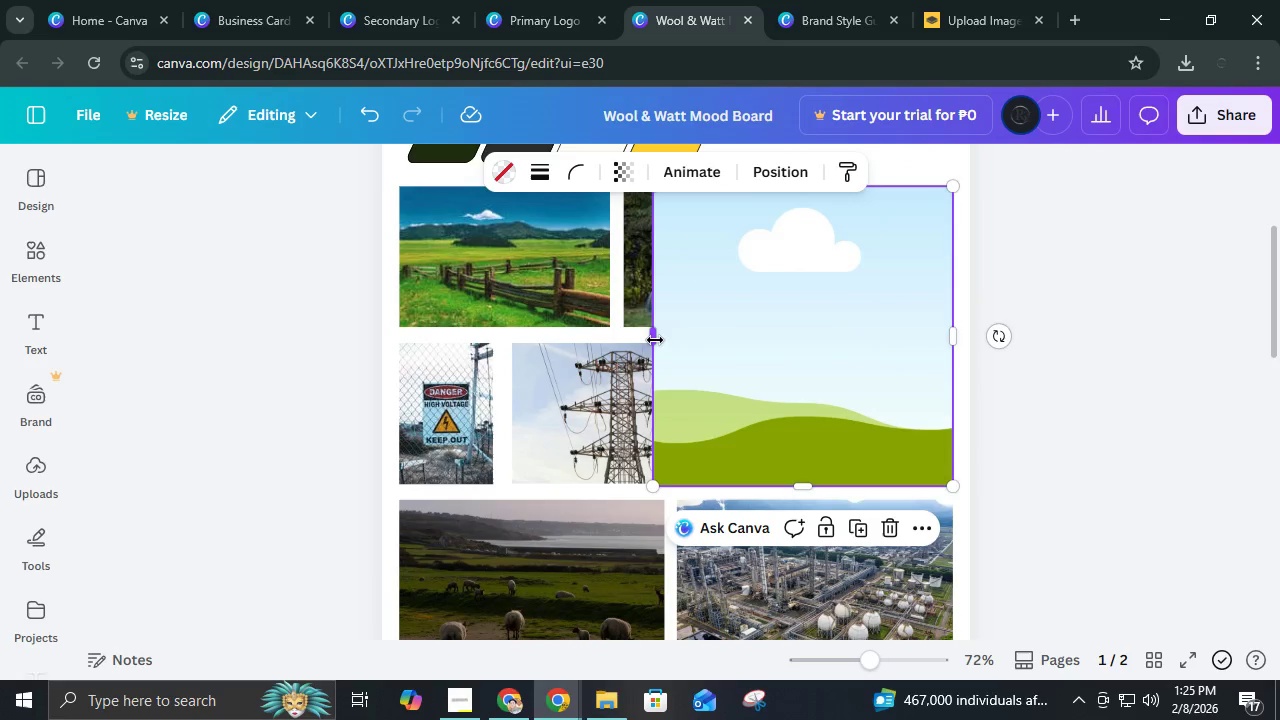 
scroll: coordinate [730, 438], scroll_direction: down, amount: 1.0
 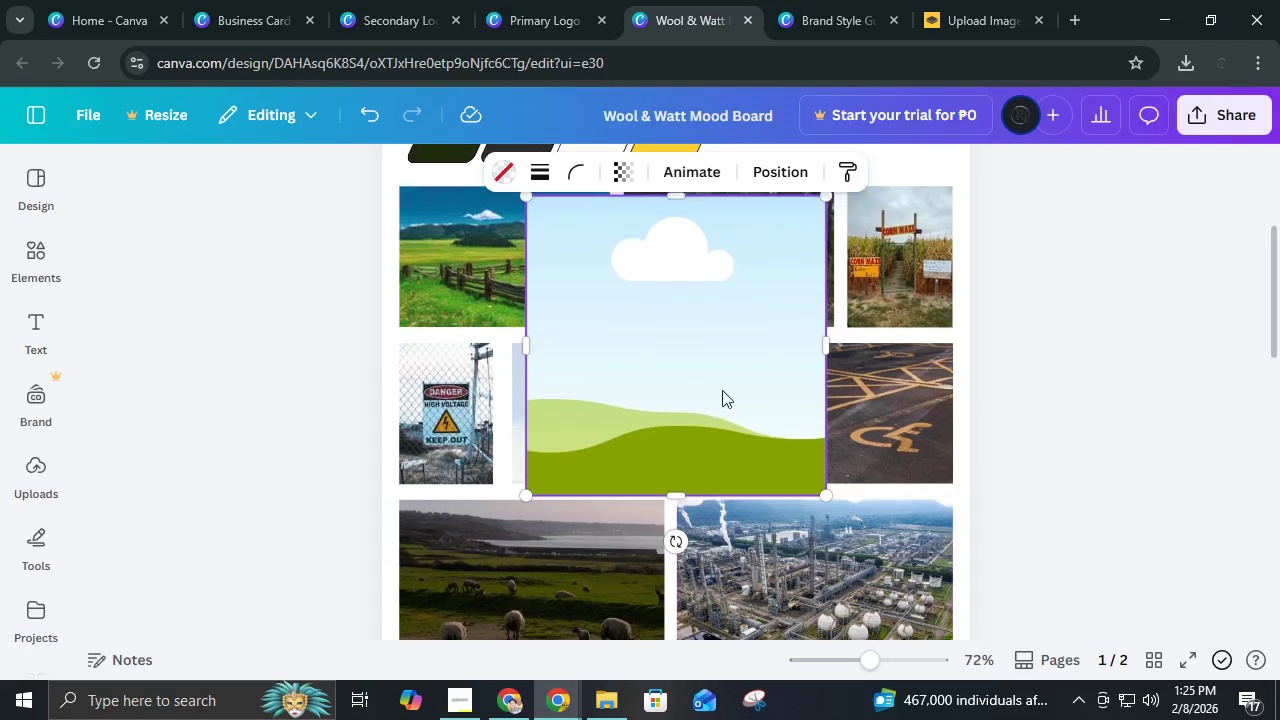 
left_click_drag(start_coordinate=[655, 340], to_coordinate=[850, 325])
 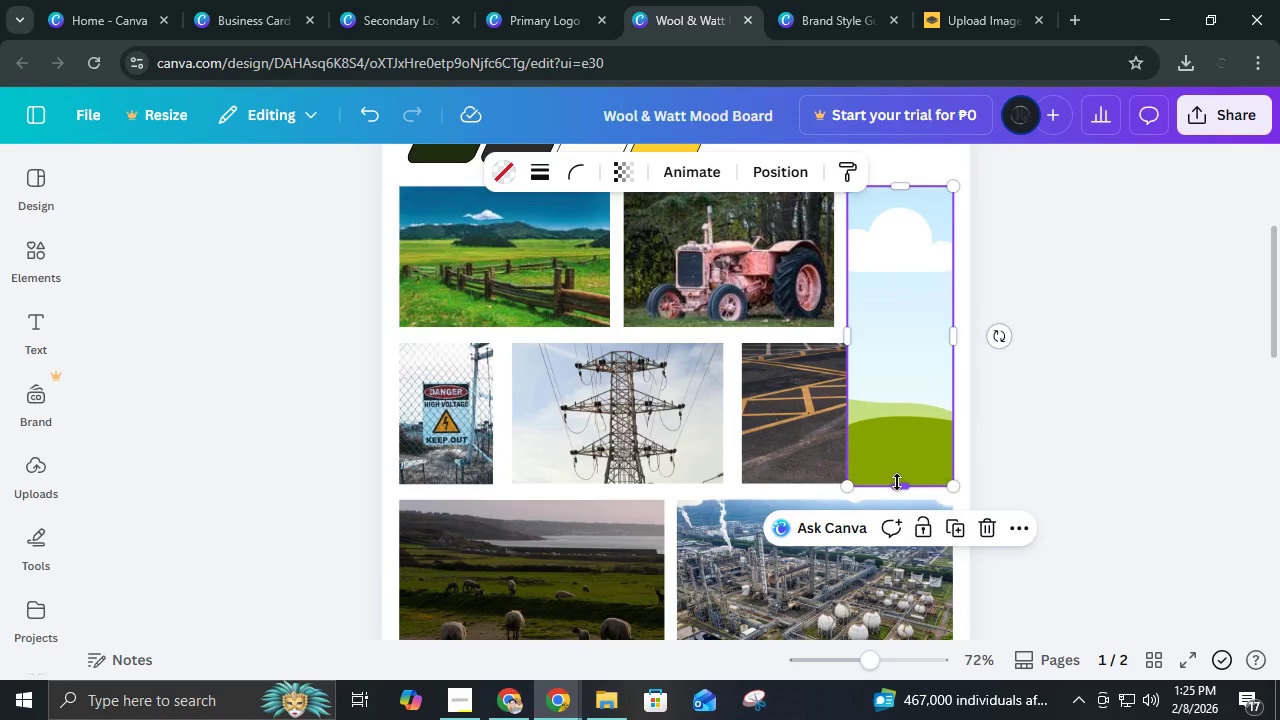 
left_click_drag(start_coordinate=[897, 484], to_coordinate=[912, 324])
 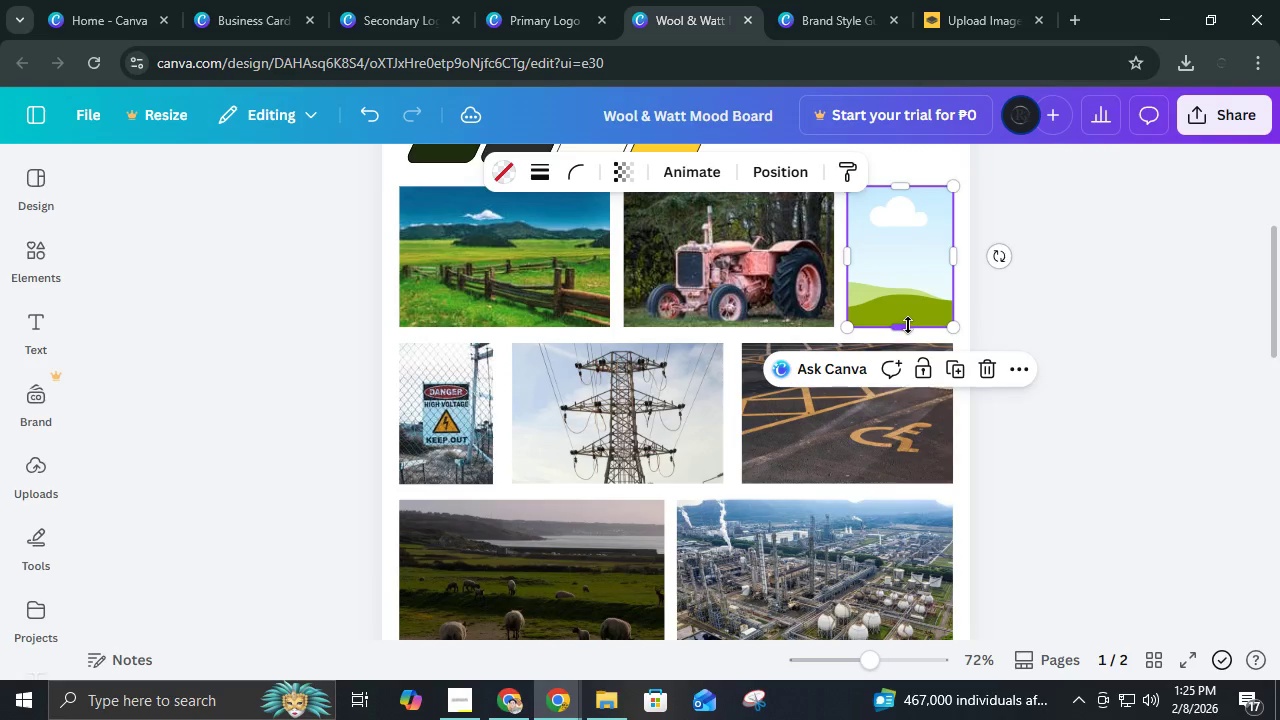 
key(Control+D)
 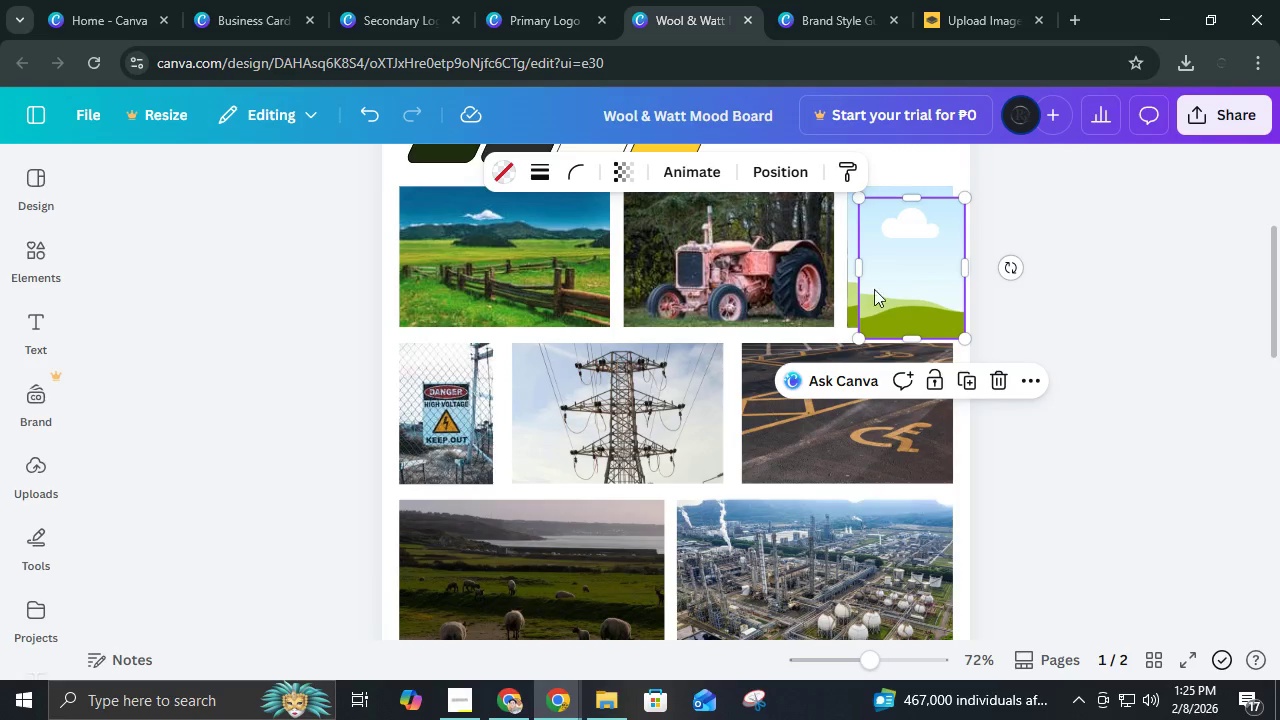 
left_click_drag(start_coordinate=[897, 272], to_coordinate=[440, 418])
 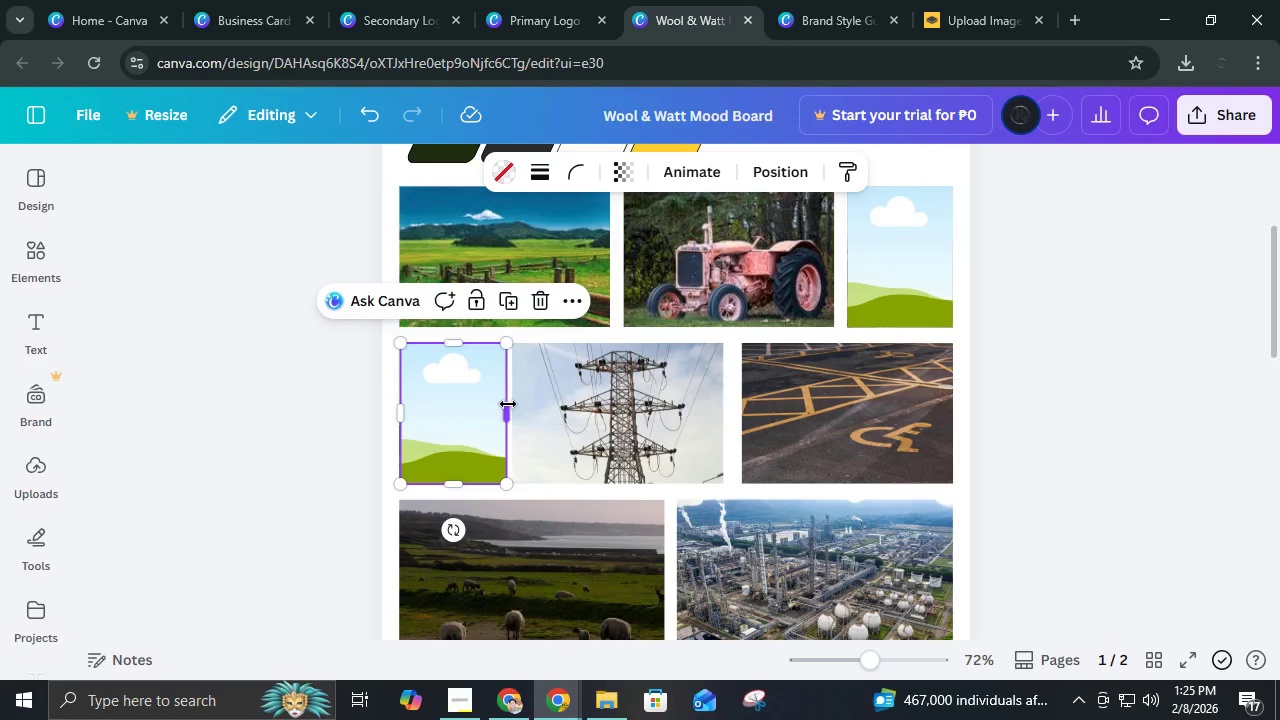 
left_click_drag(start_coordinate=[508, 404], to_coordinate=[495, 402])
 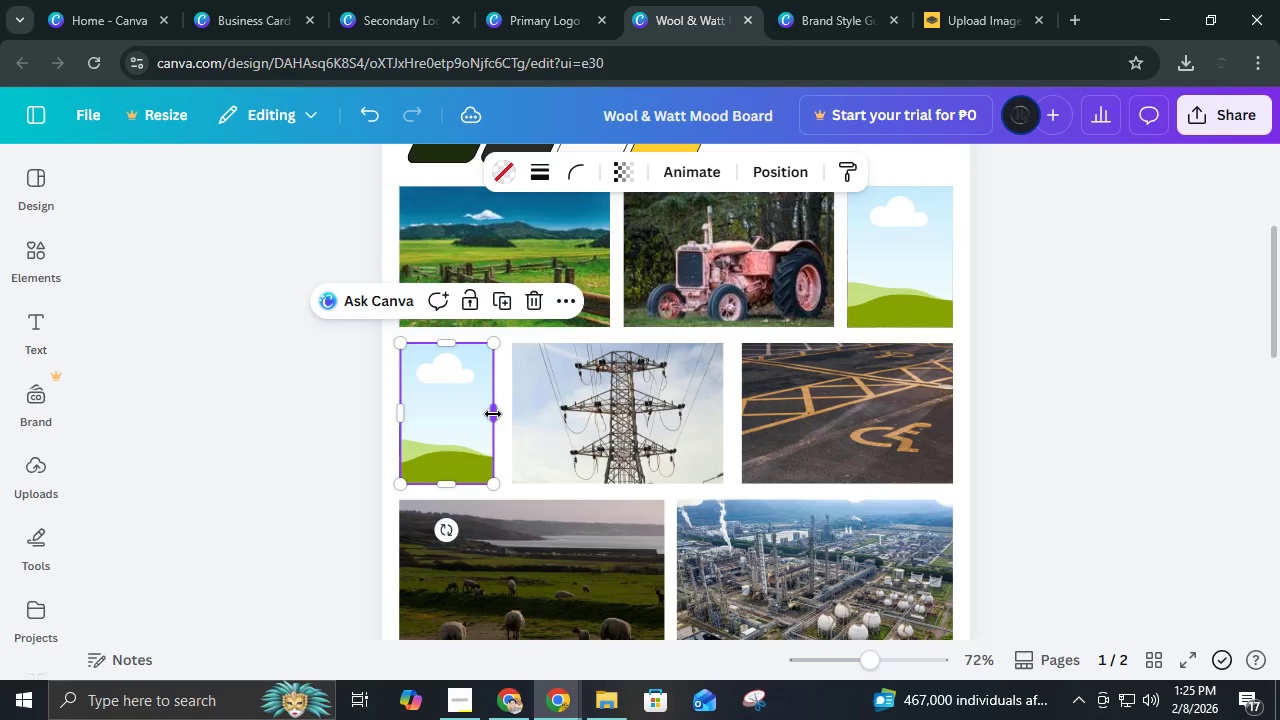 
key(Control+D)
 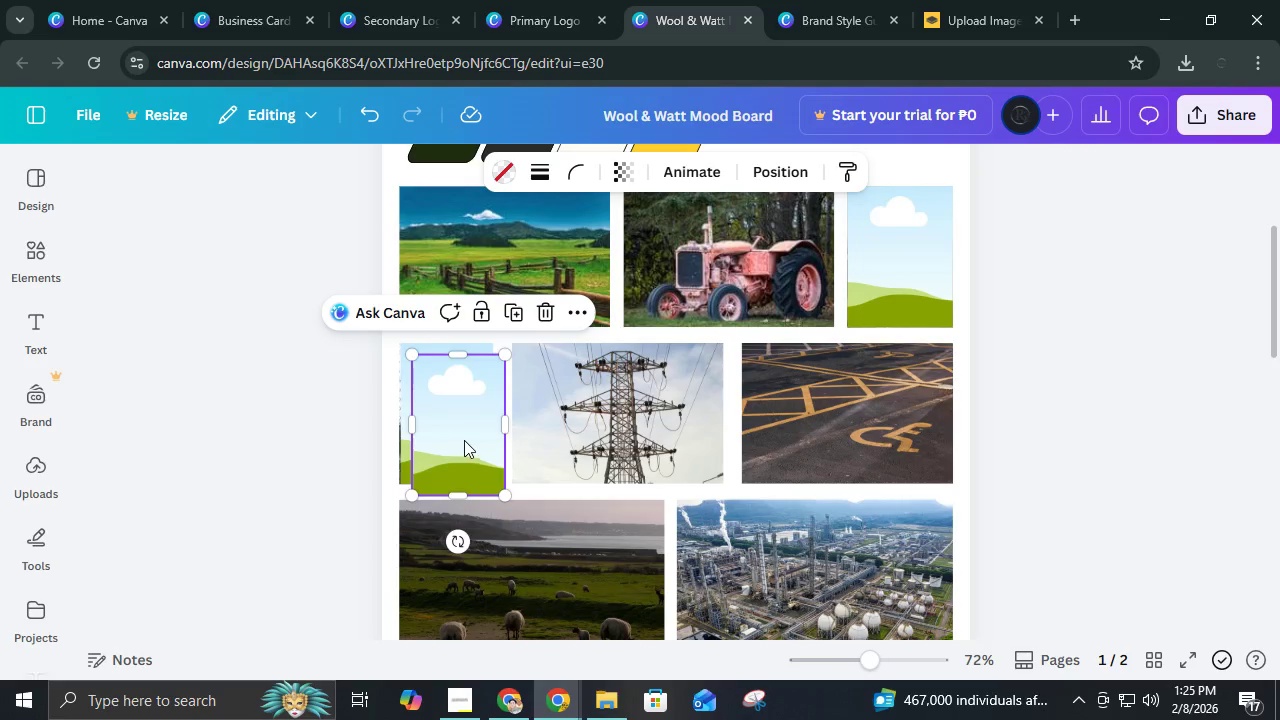 
left_click_drag(start_coordinate=[461, 440], to_coordinate=[563, 429])
 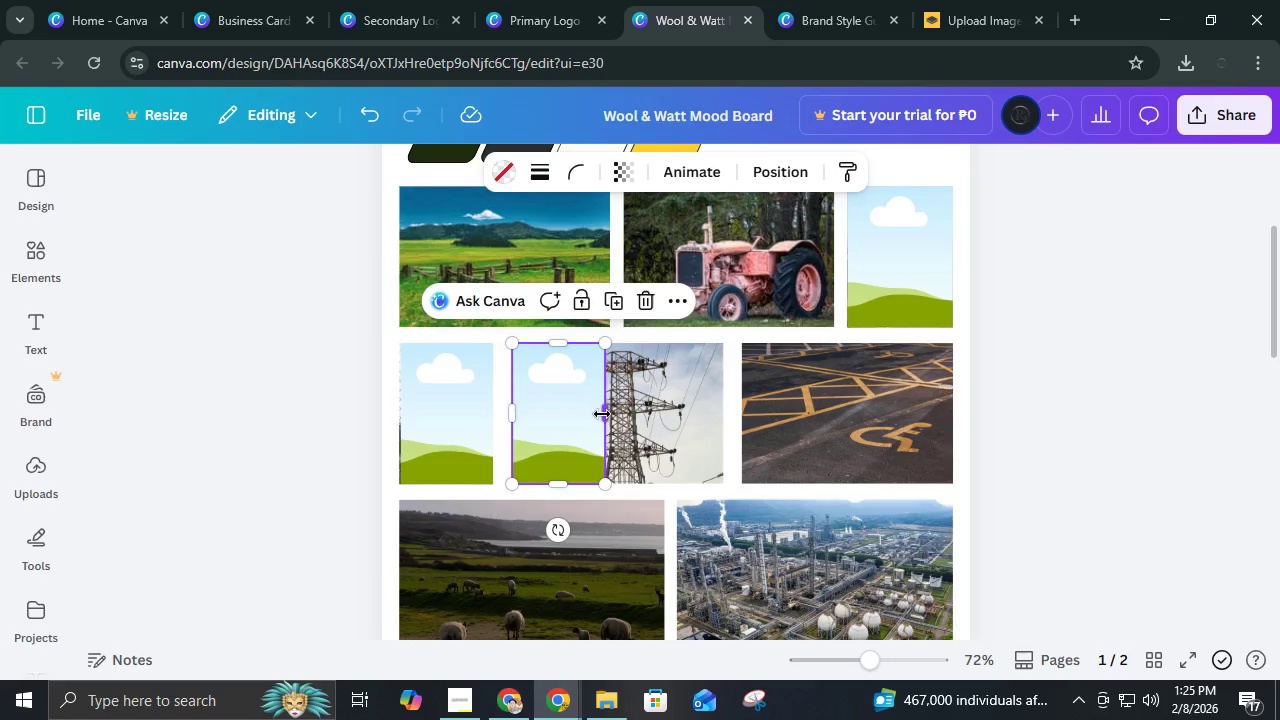 
left_click_drag(start_coordinate=[602, 414], to_coordinate=[723, 414])
 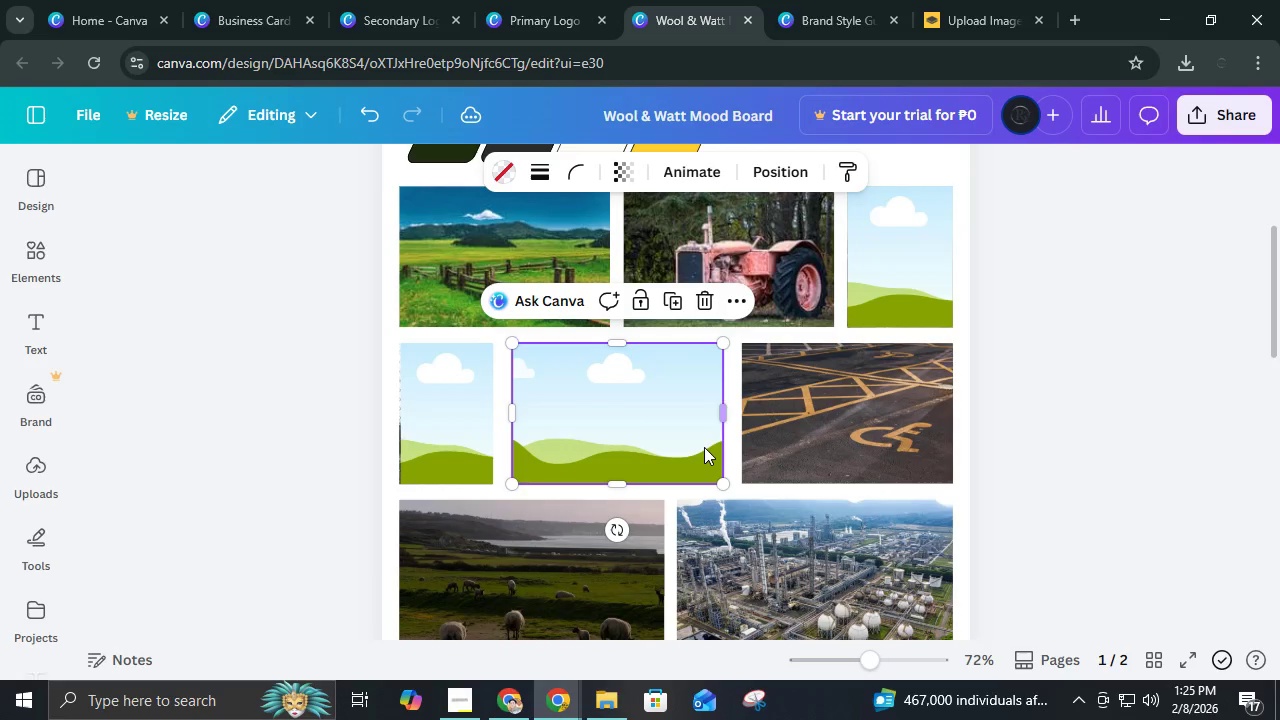 
key(Control+D)
 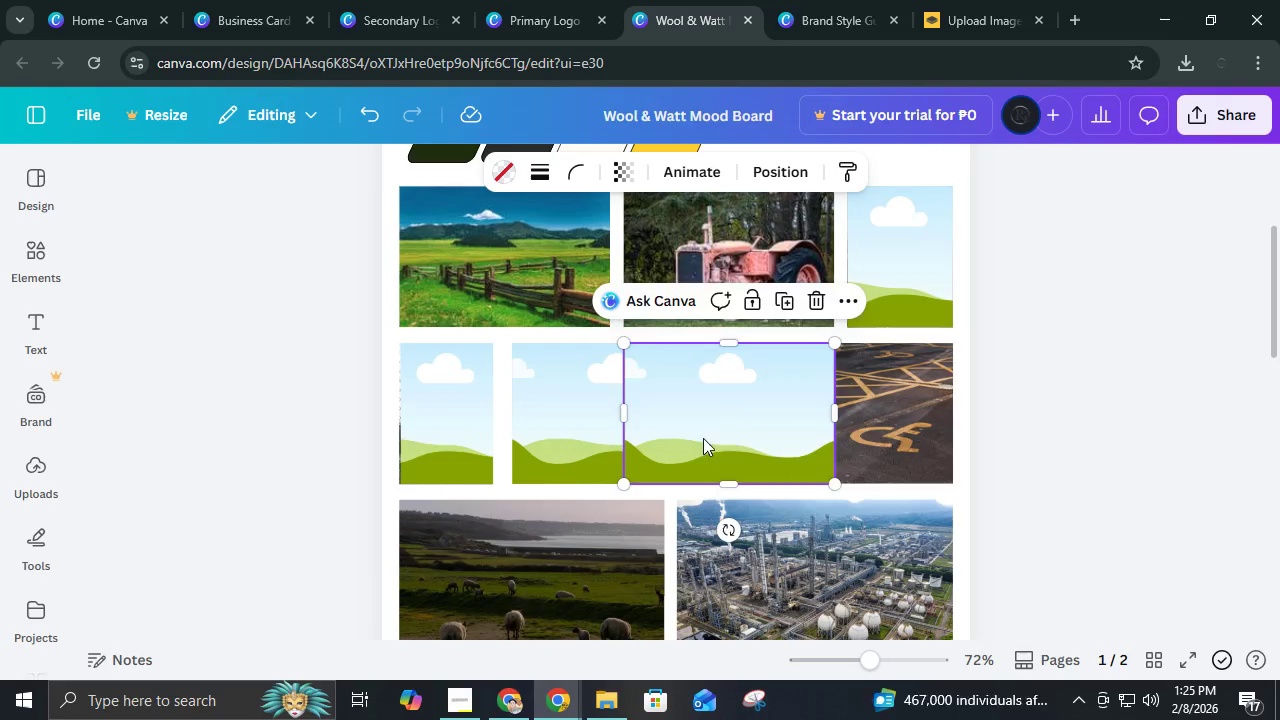 
left_click_drag(start_coordinate=[697, 438], to_coordinate=[817, 432])
 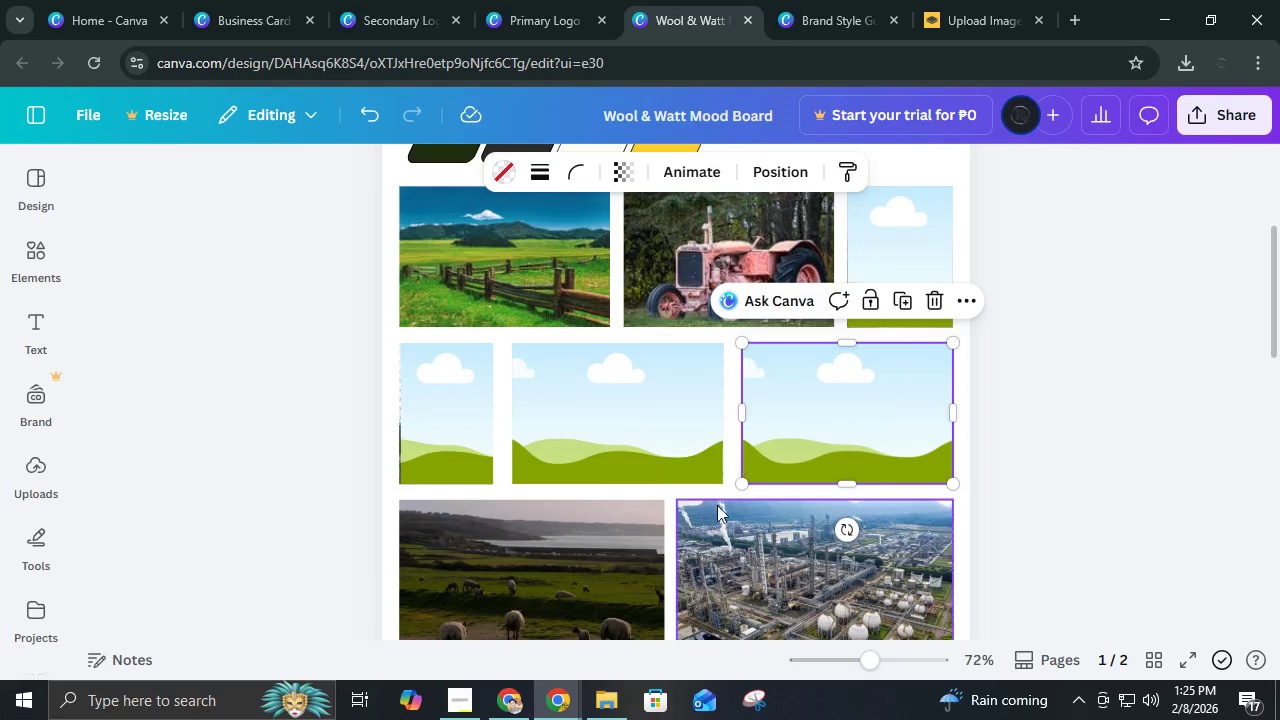 
key(Control+D)
 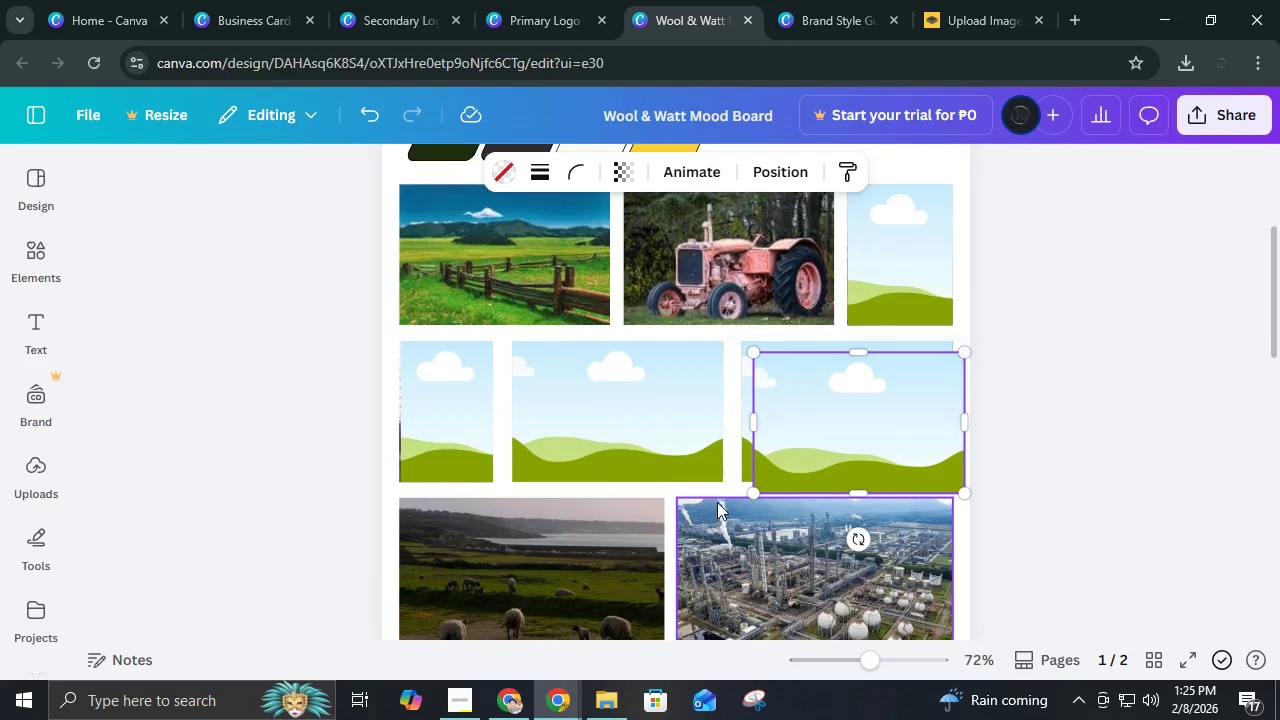 
scroll: coordinate [717, 509], scroll_direction: down, amount: 1.0
 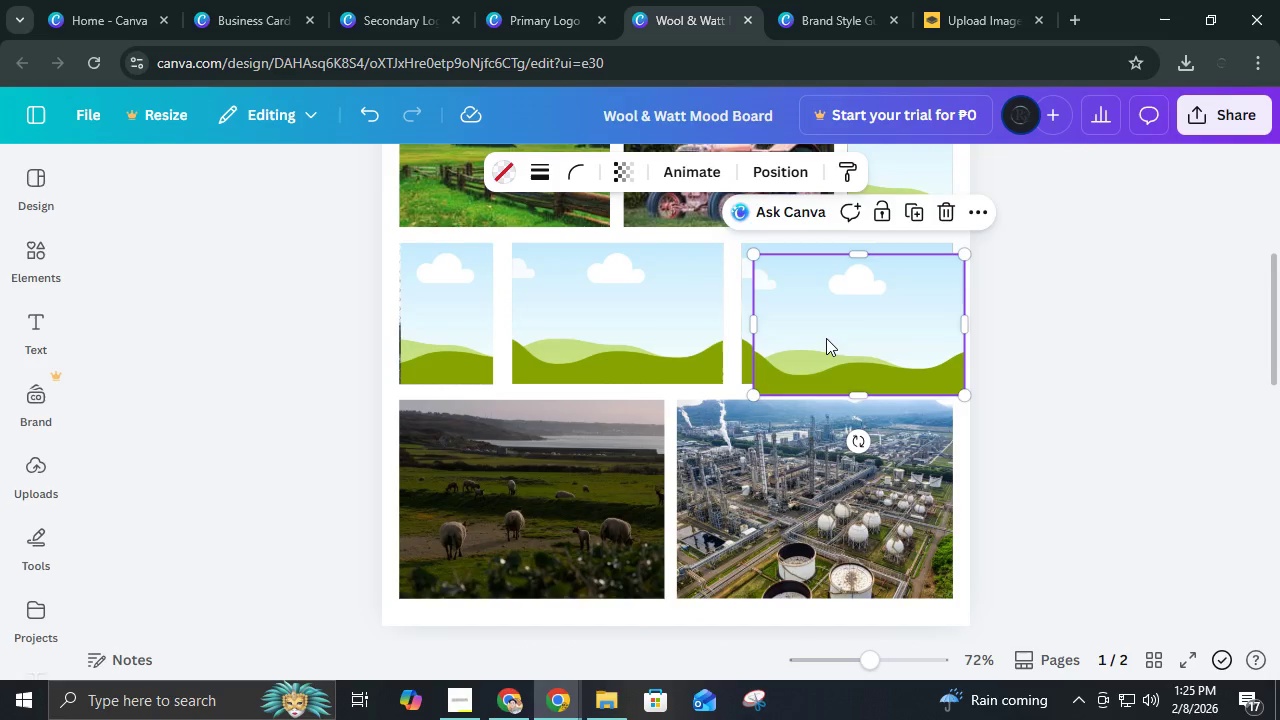 
left_click_drag(start_coordinate=[826, 338], to_coordinate=[477, 481])
 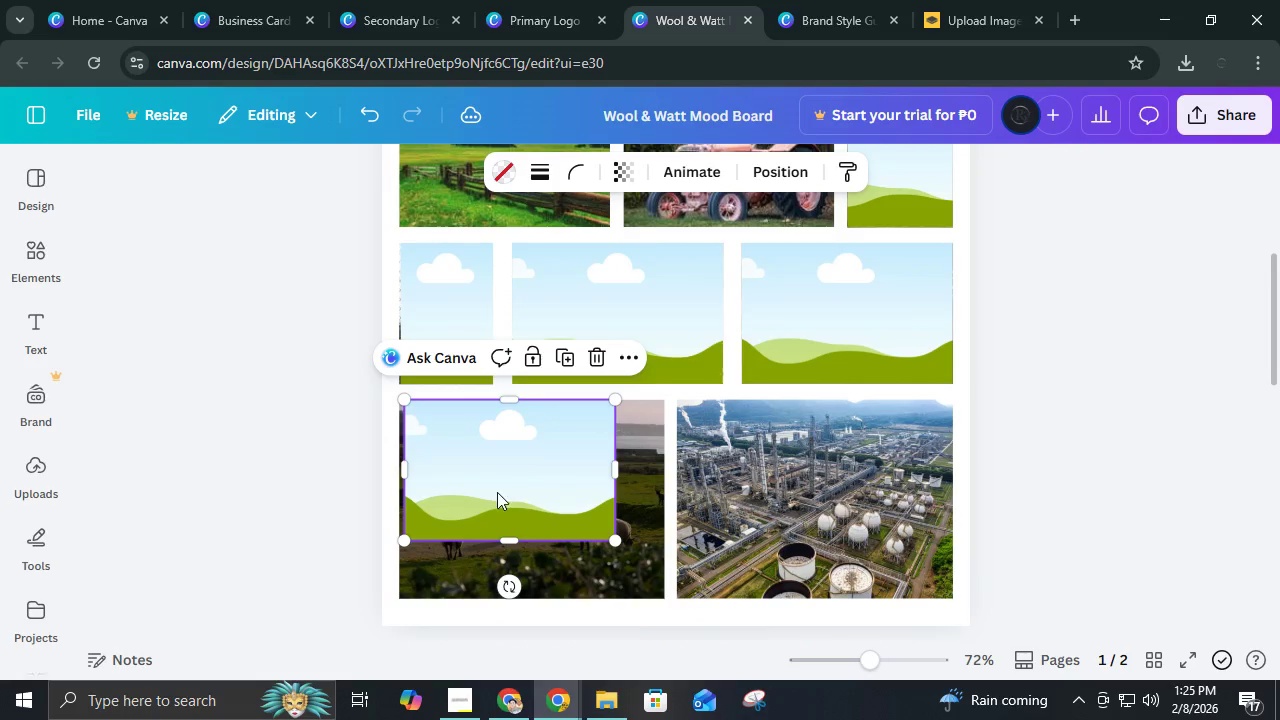 
left_click_drag(start_coordinate=[497, 492], to_coordinate=[490, 492])
 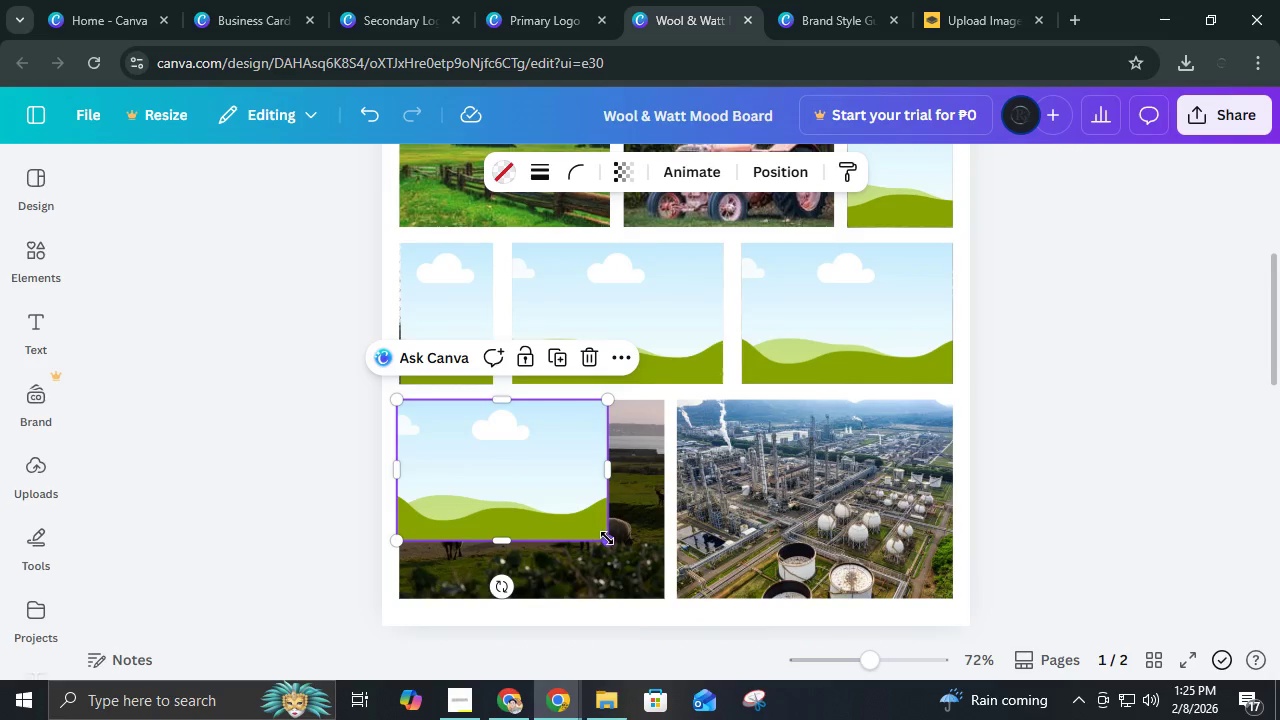 
left_click_drag(start_coordinate=[608, 538], to_coordinate=[651, 592])
 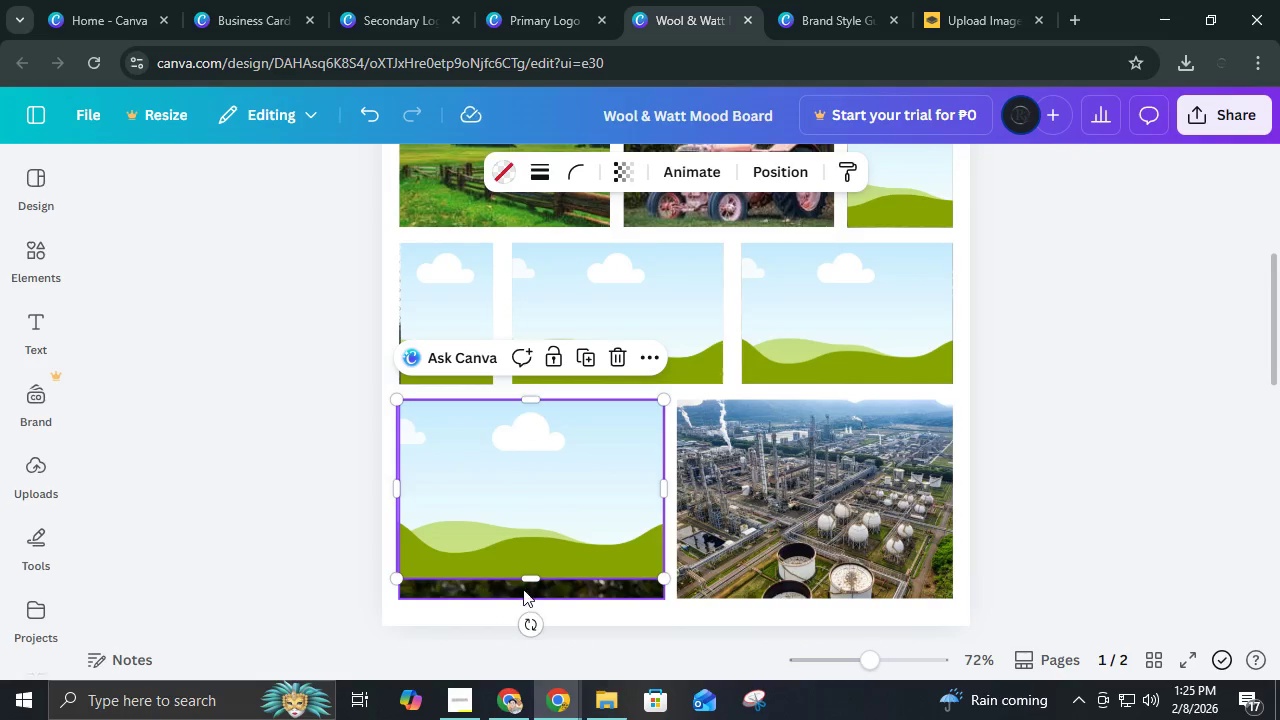 
left_click([523, 589])
 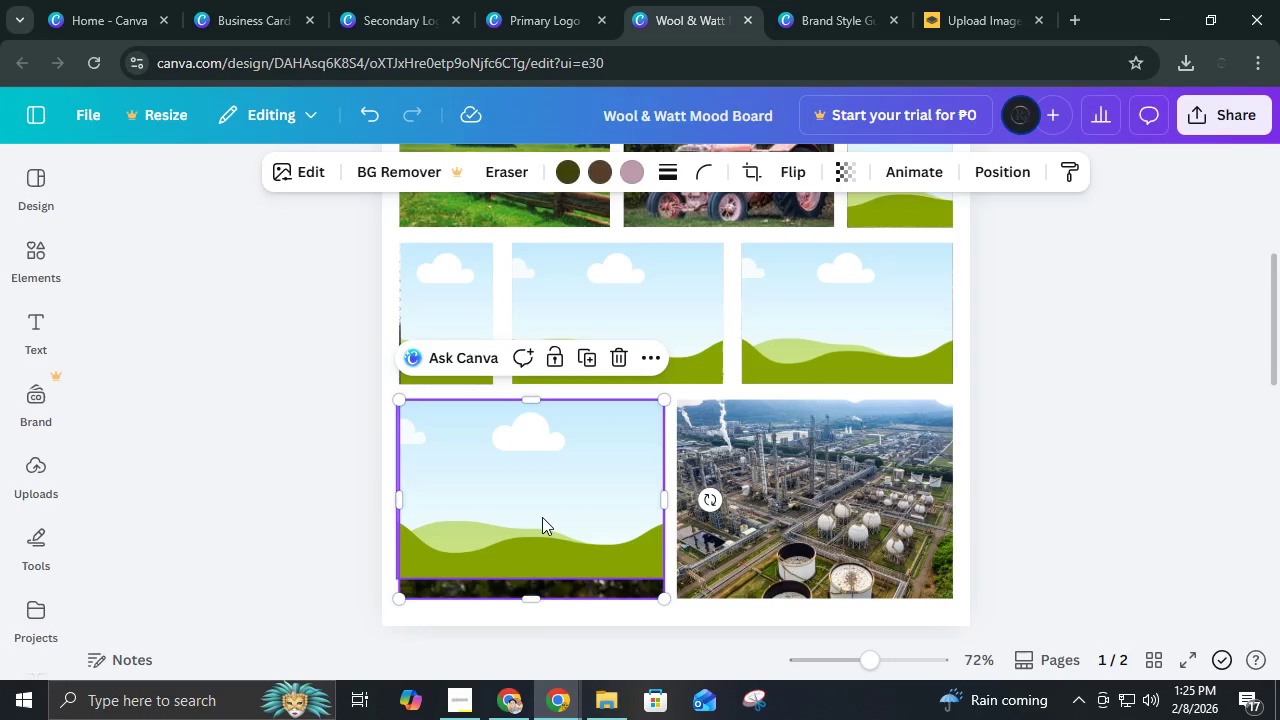 
left_click([542, 517])
 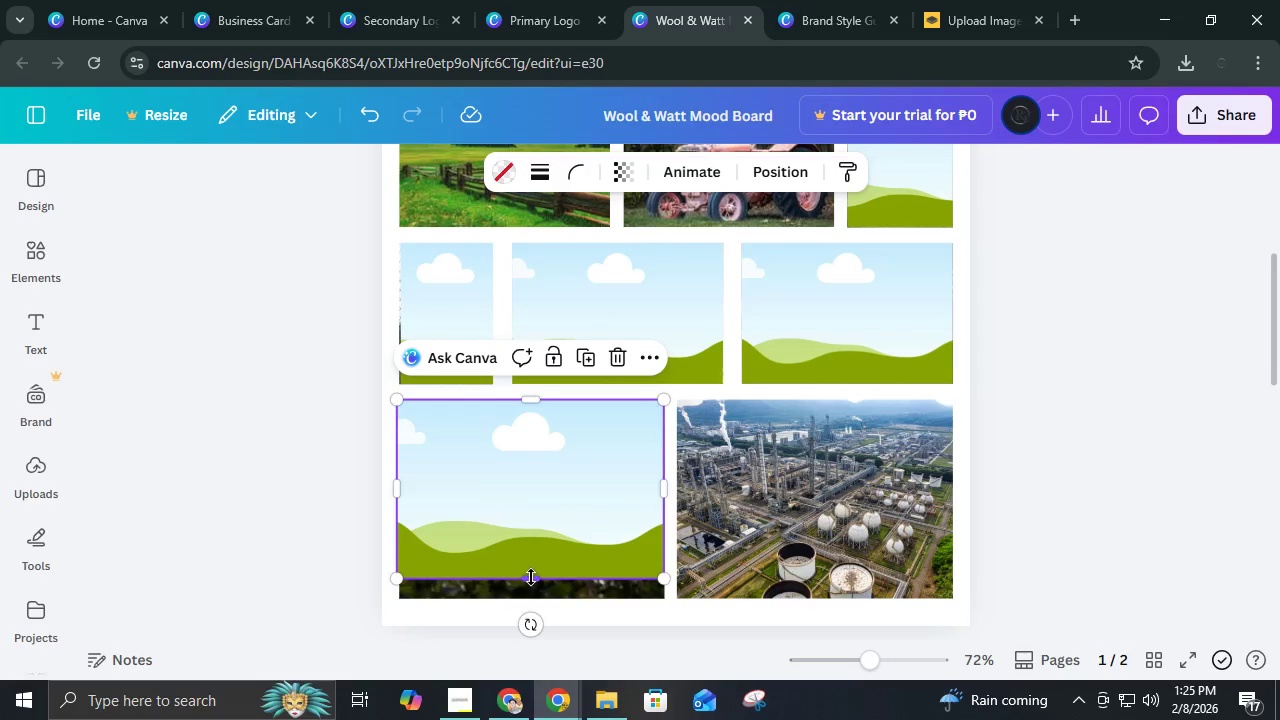 
left_click_drag(start_coordinate=[531, 577], to_coordinate=[533, 593])
 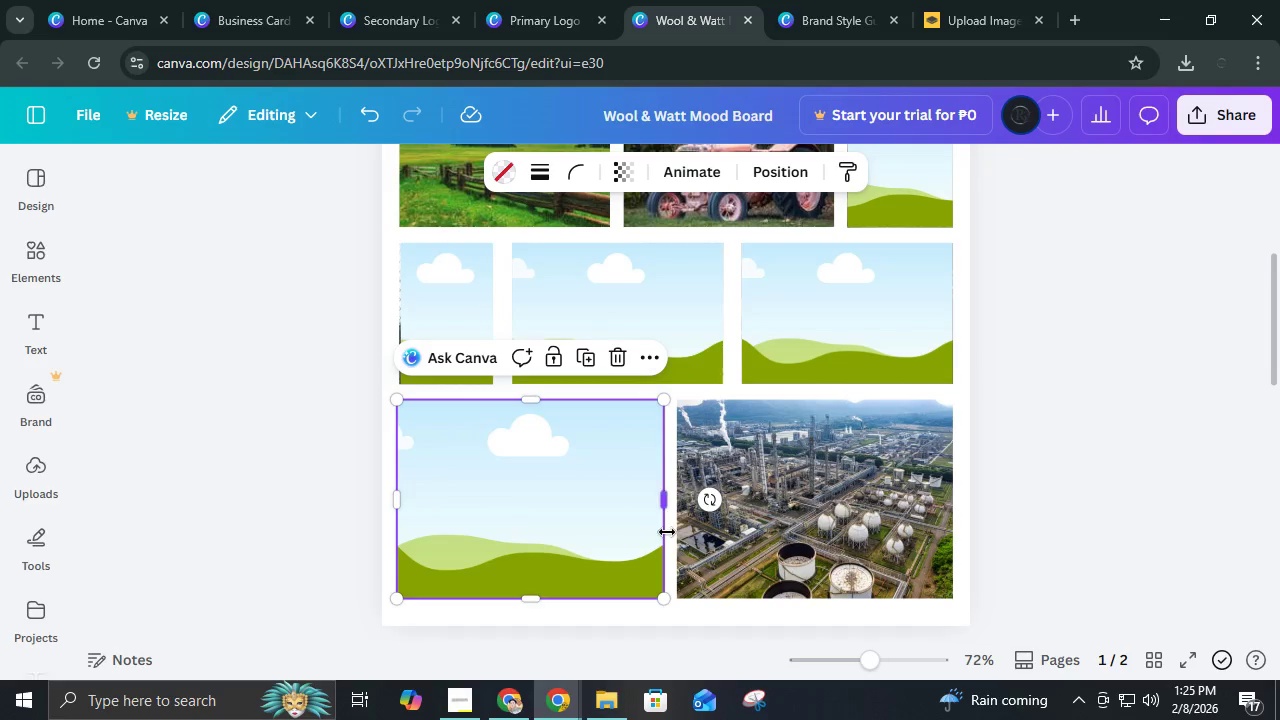 
key(Control+D)
 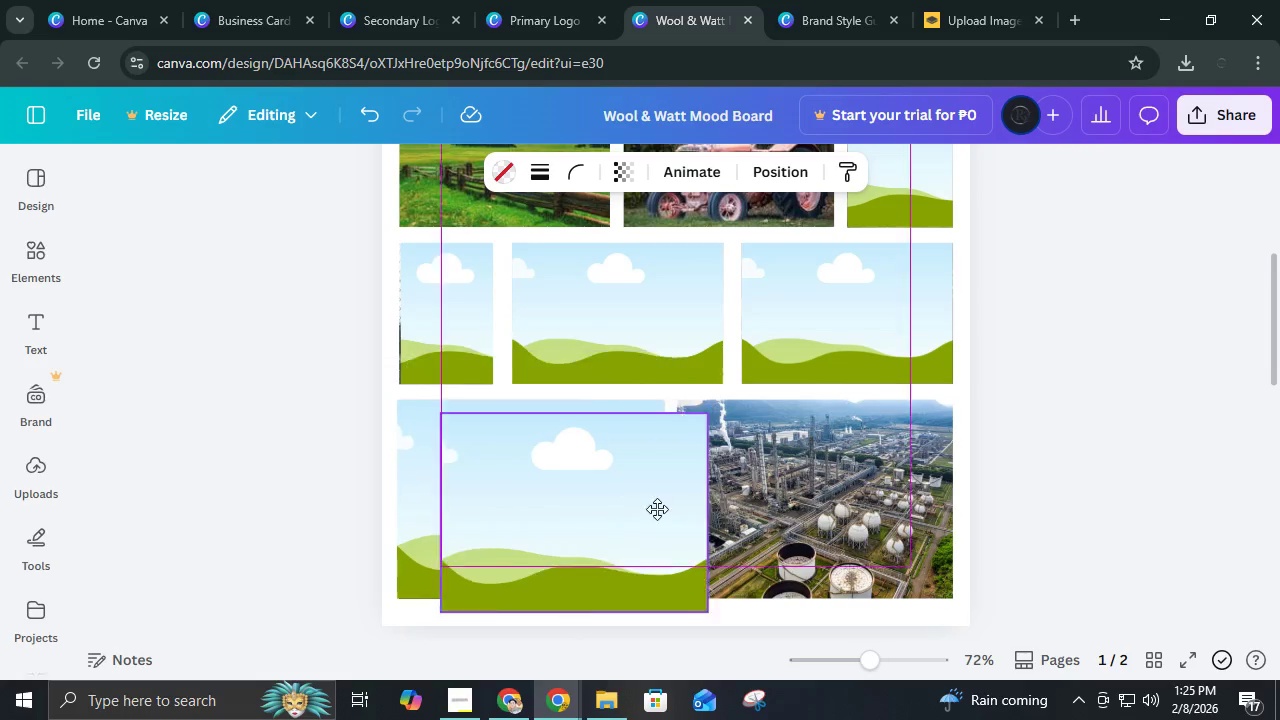 
left_click_drag(start_coordinate=[577, 510], to_coordinate=[847, 496])
 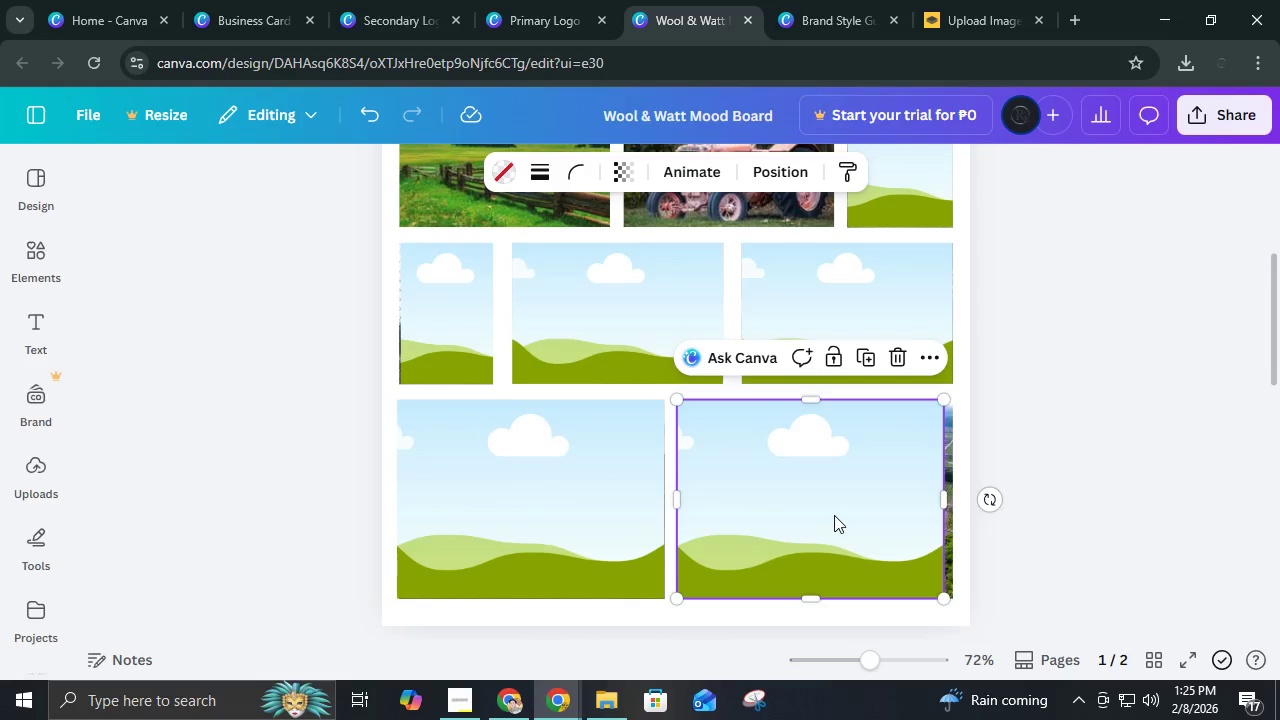 
left_click_drag(start_coordinate=[834, 515], to_coordinate=[844, 516])
 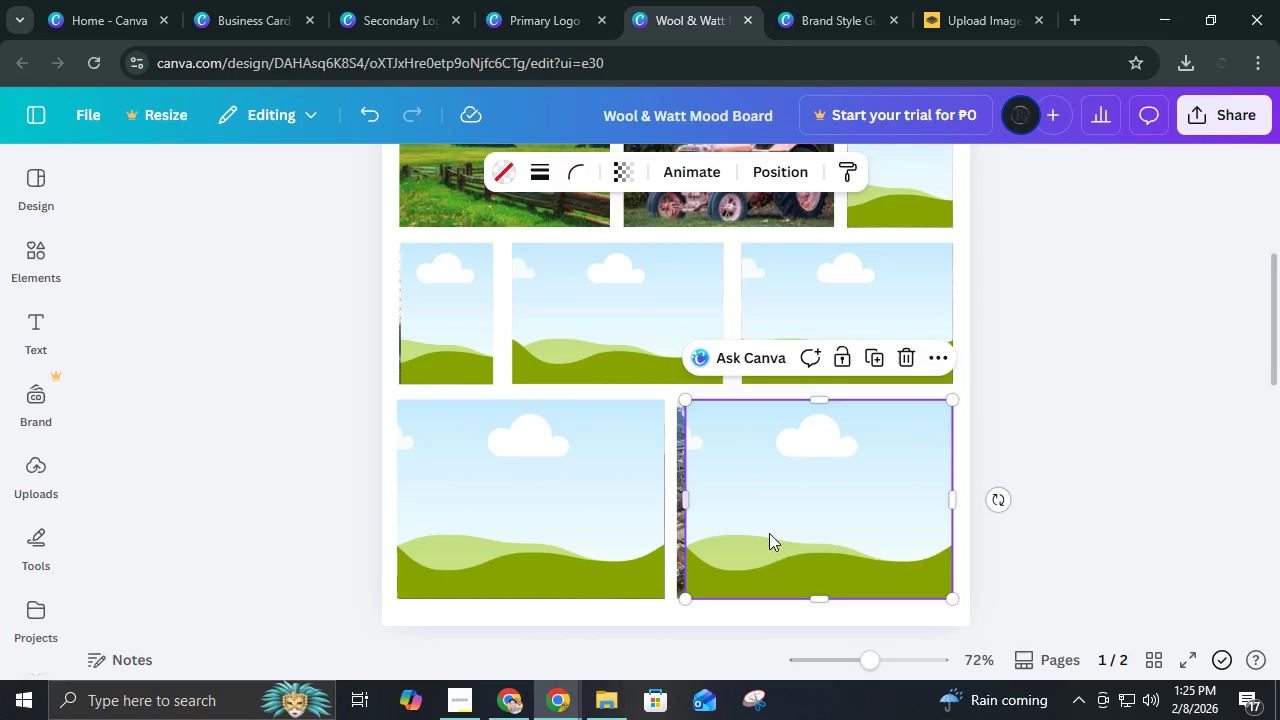 
left_click([791, 520])
 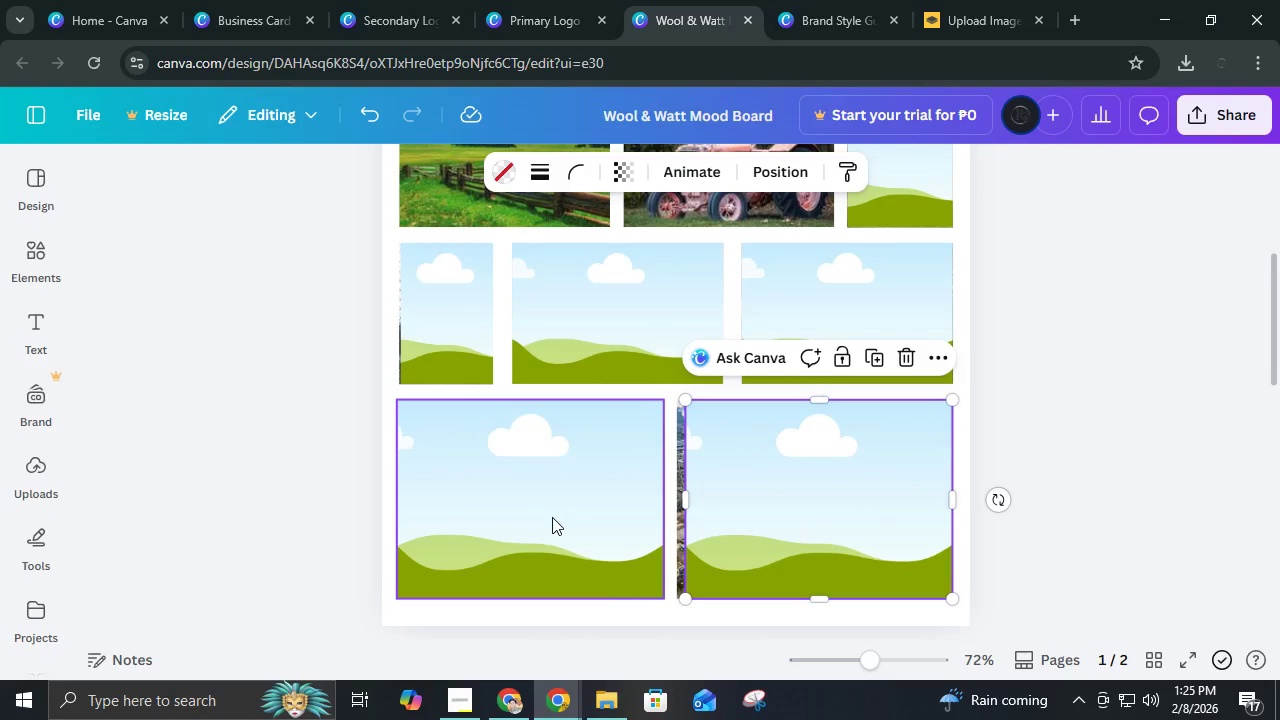 
hold_key(key=ShiftLeft, duration=1.25)
left_click([552, 517])
 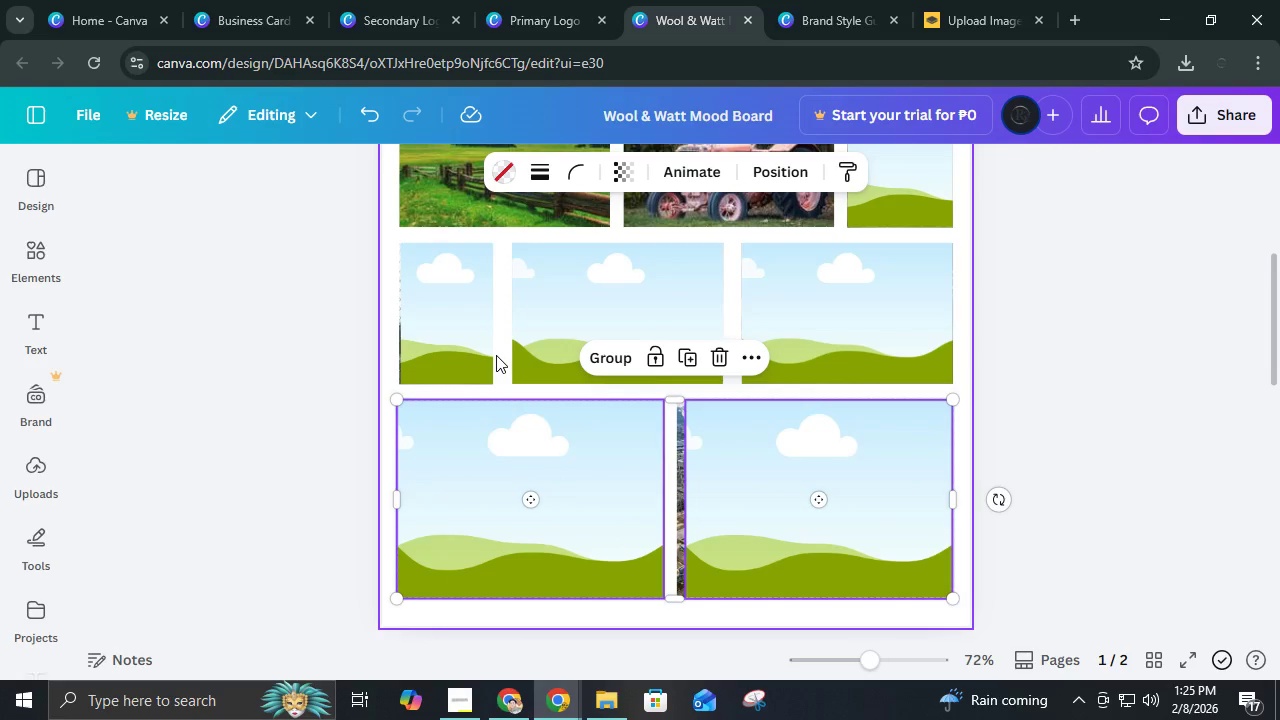 
double_click([496, 355])
 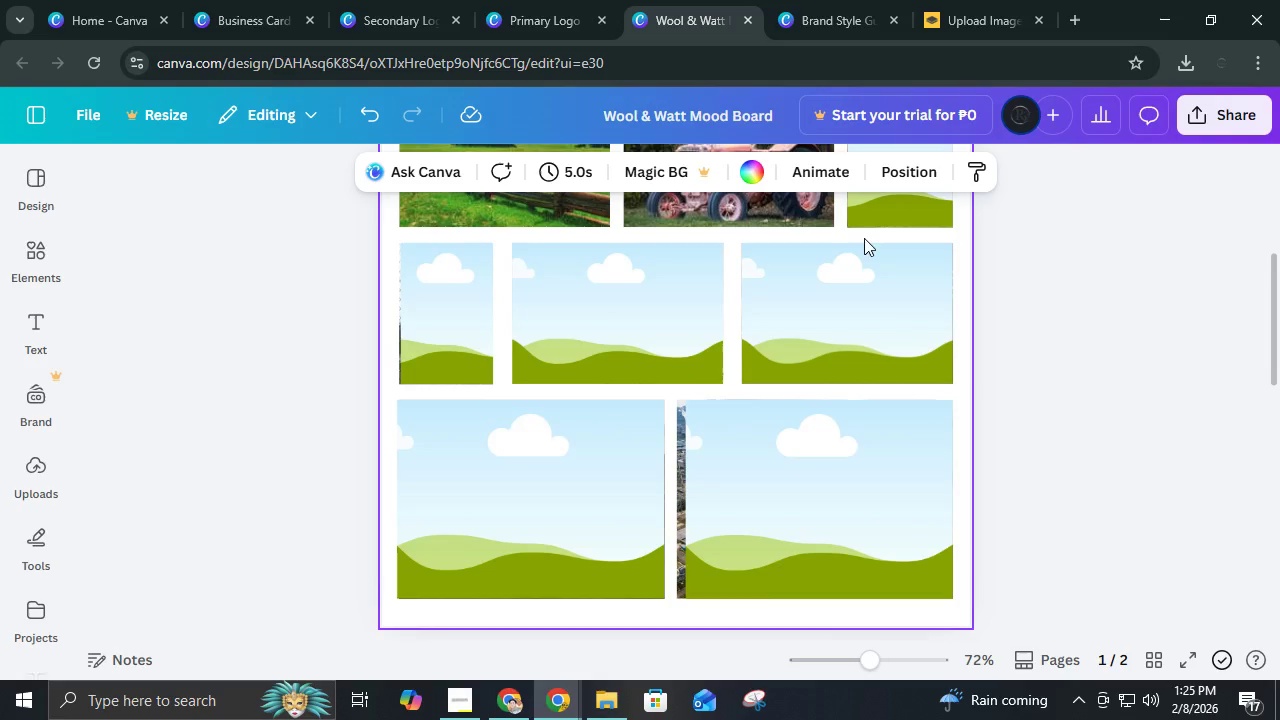 
left_click([869, 224])
 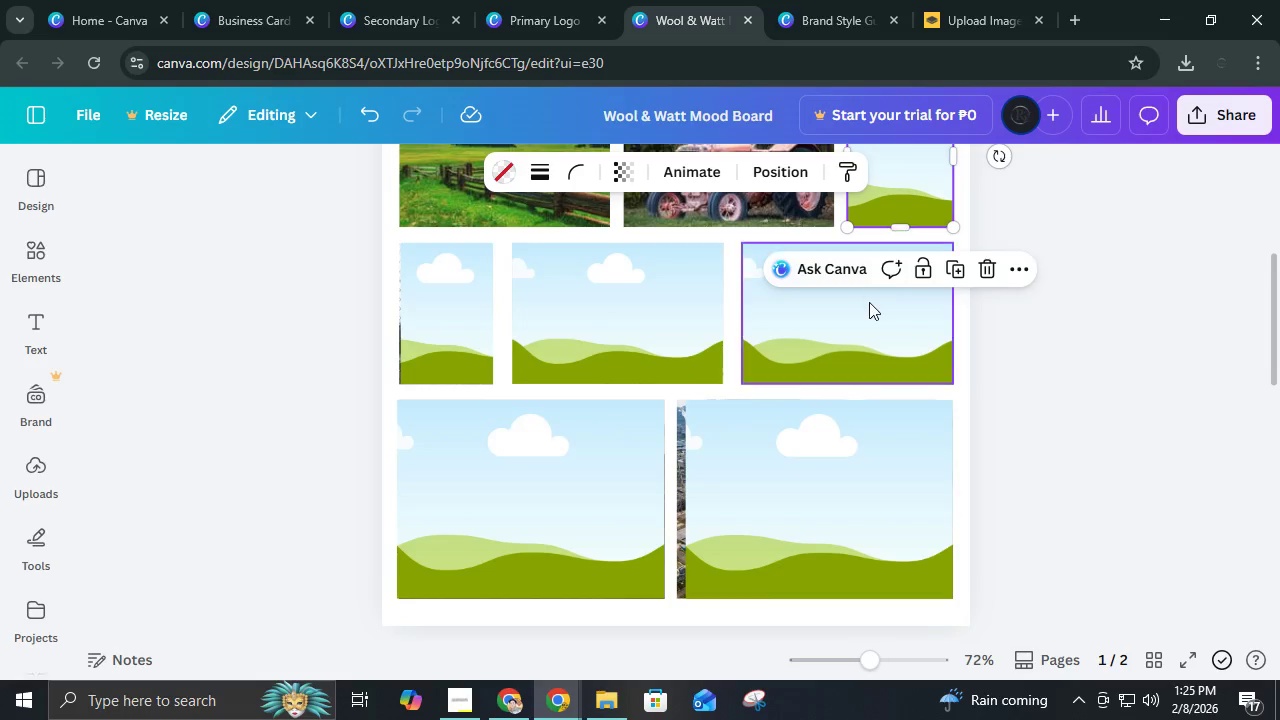 
hold_key(key=ShiftLeft, duration=1.5)
left_click([865, 314])
 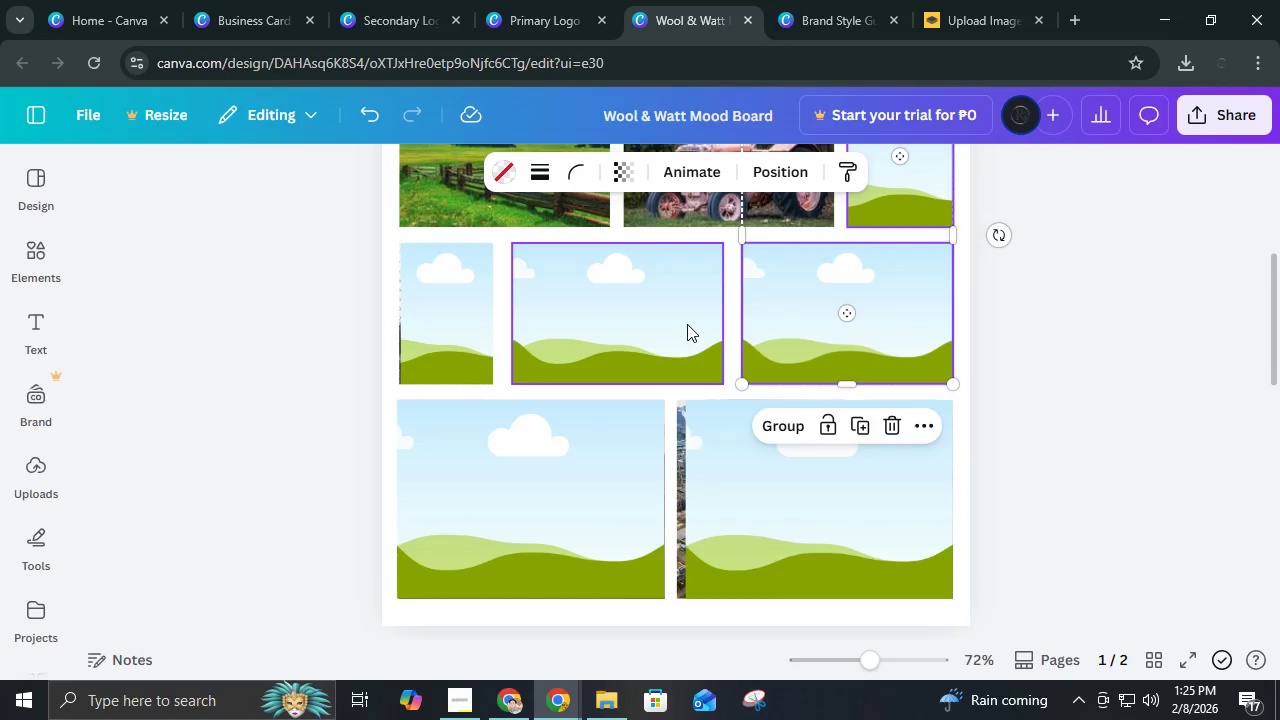 
left_click([687, 324])
 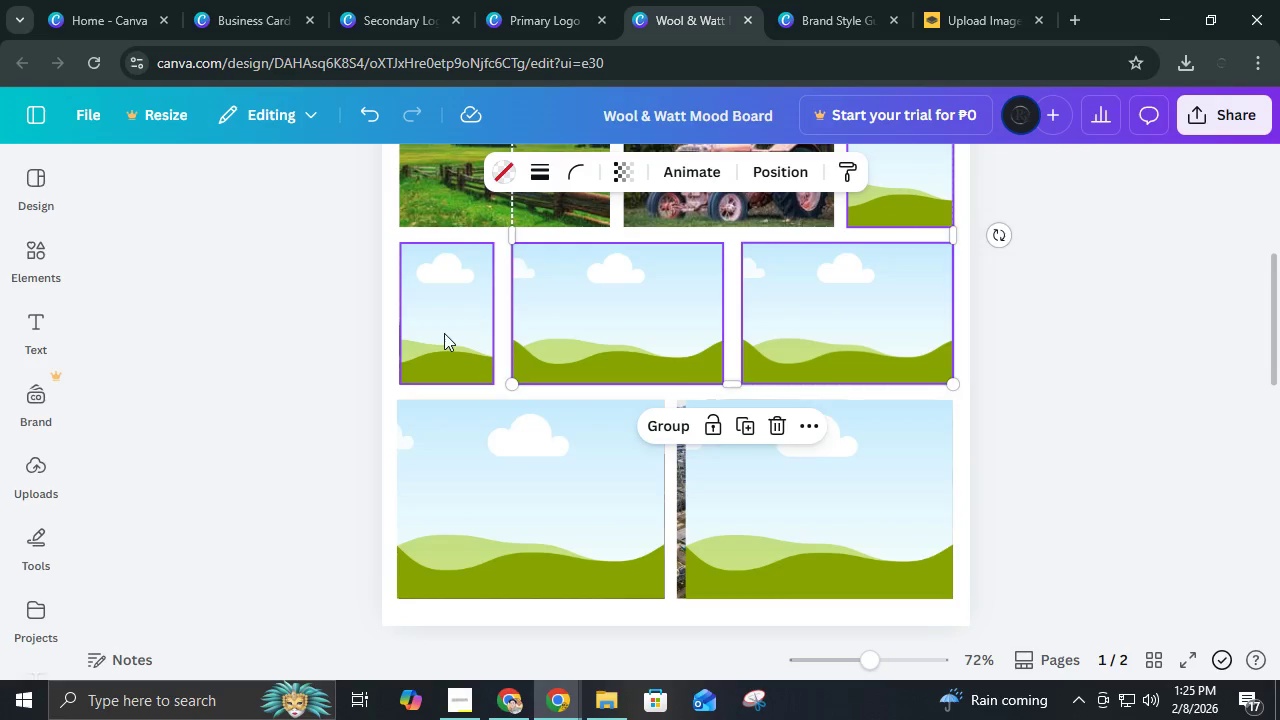 
left_click([444, 333])
 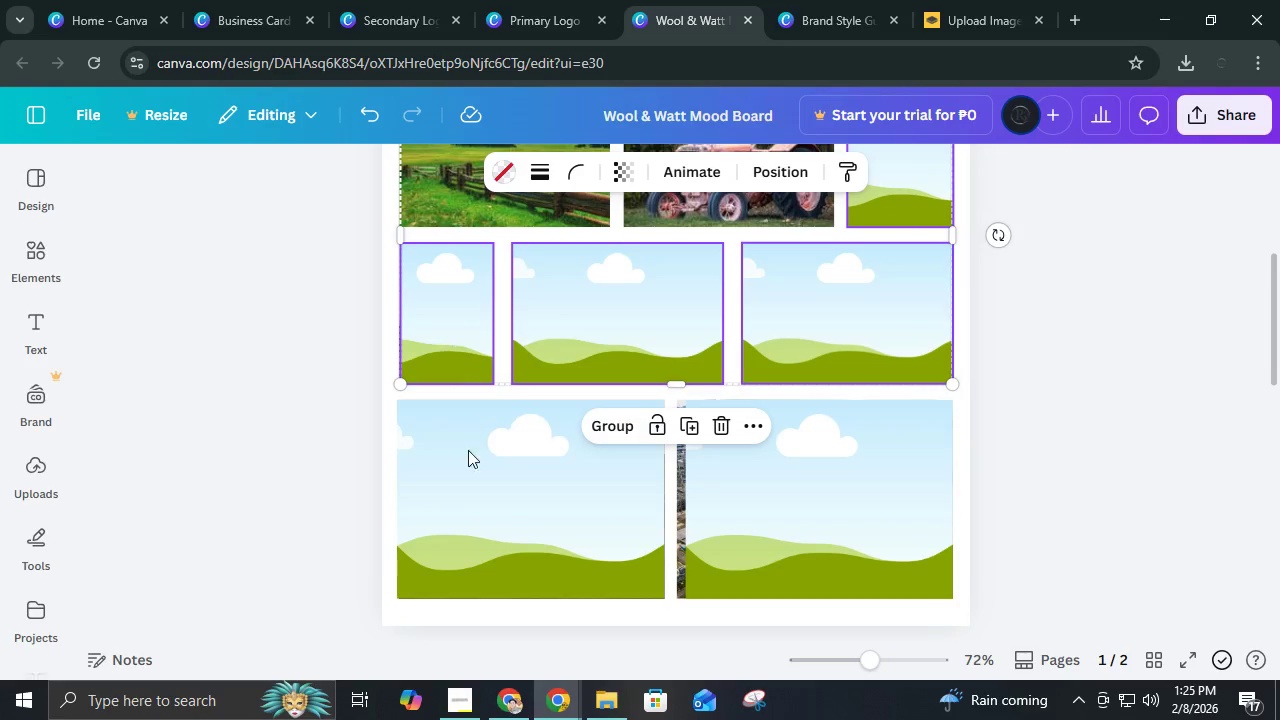 
hold_key(key=ShiftLeft, duration=0.98)
double_click([474, 513])
 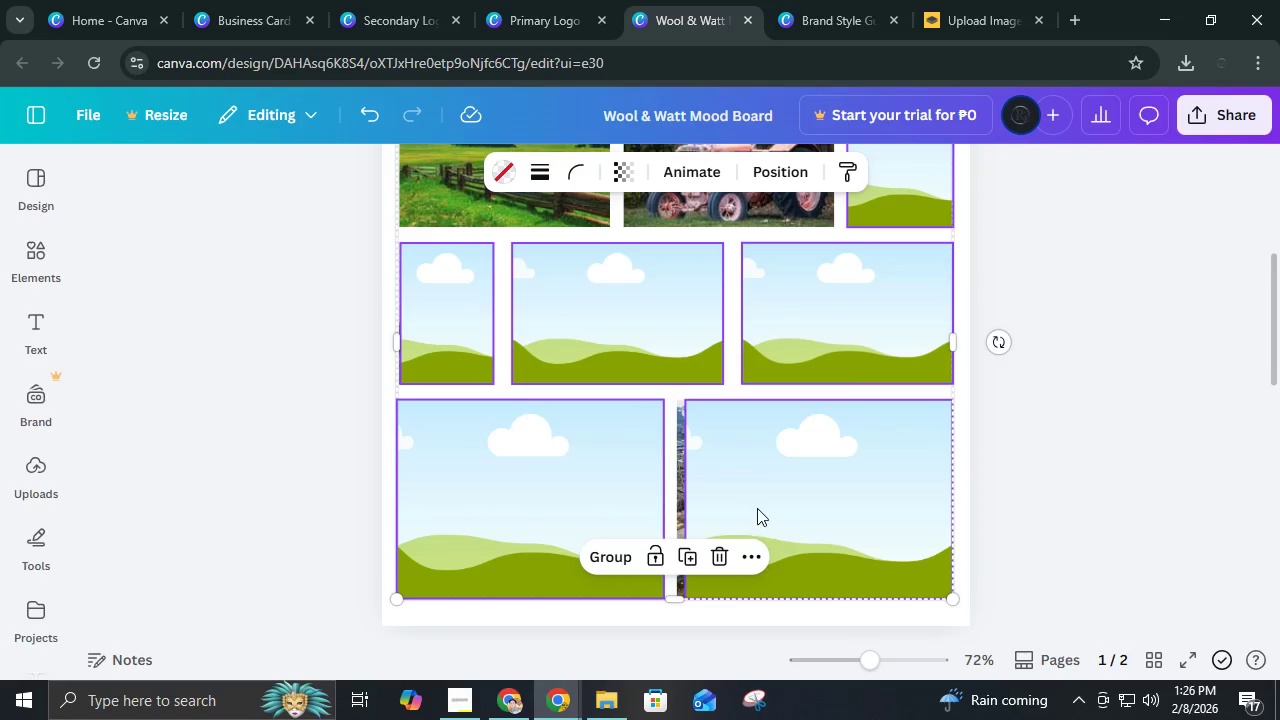 
left_click([757, 508])
 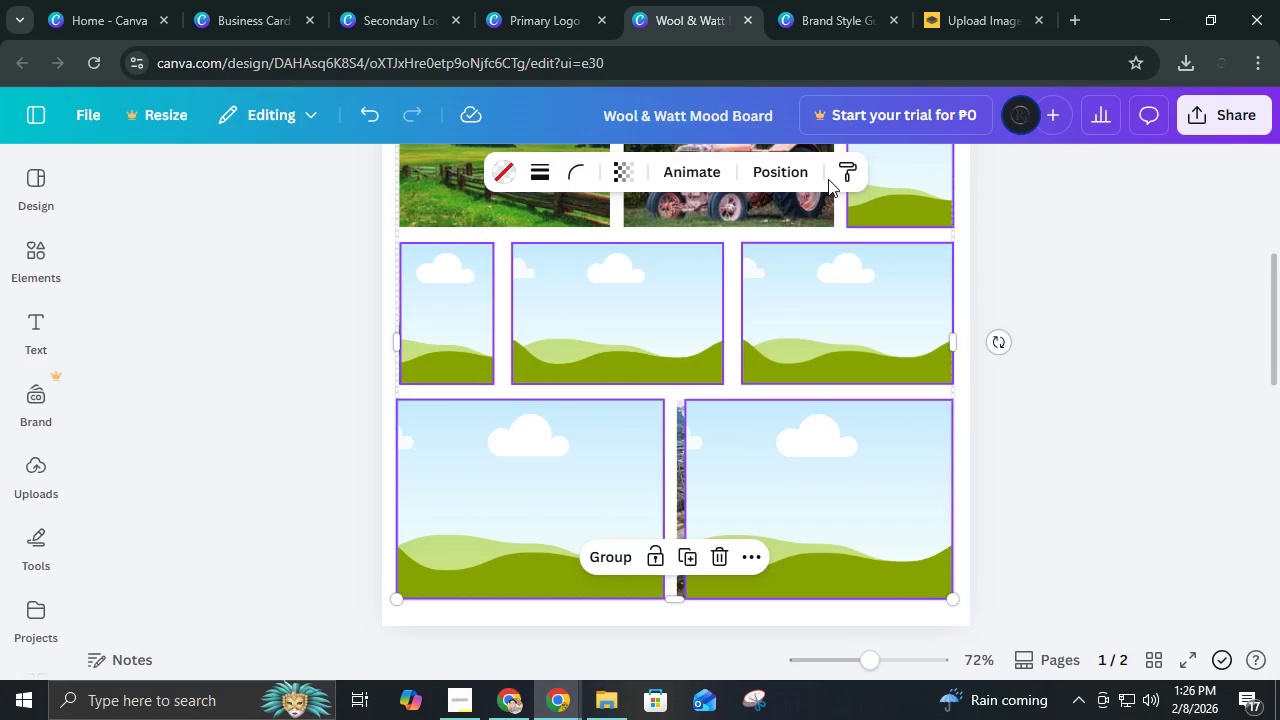 
left_click([804, 168])
 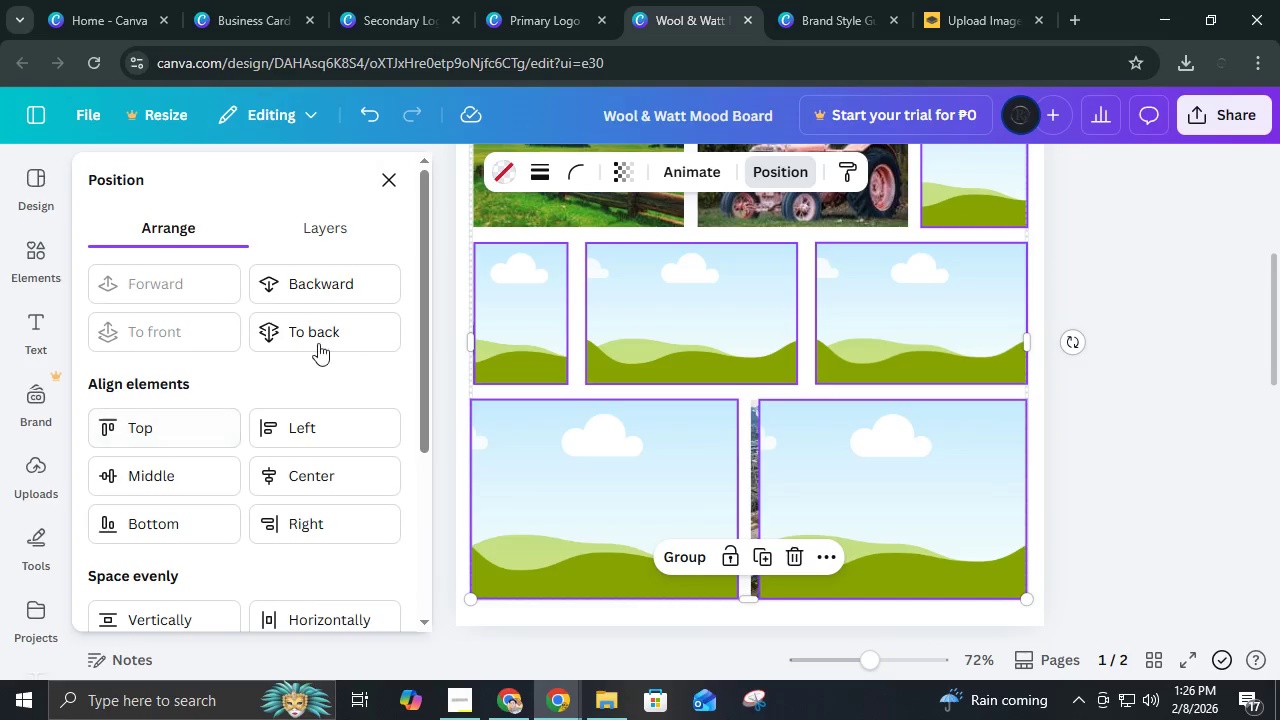 
left_click([323, 336])
 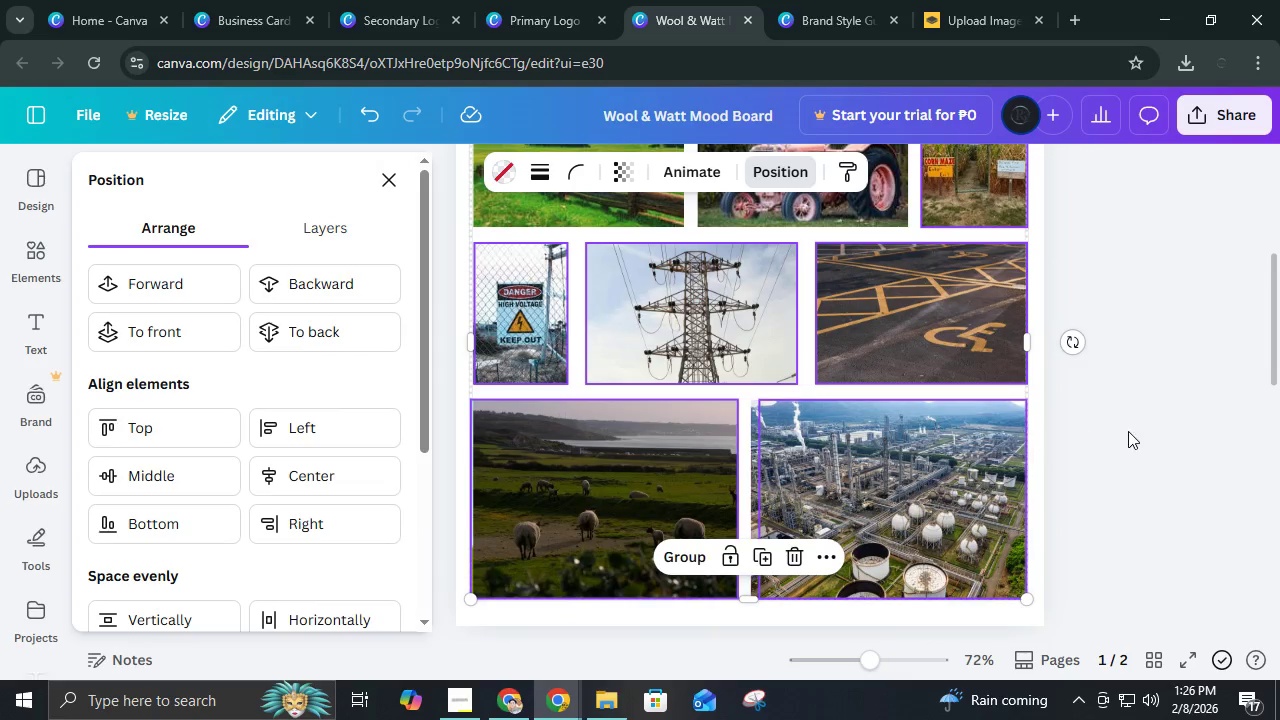 
left_click([1128, 431])
 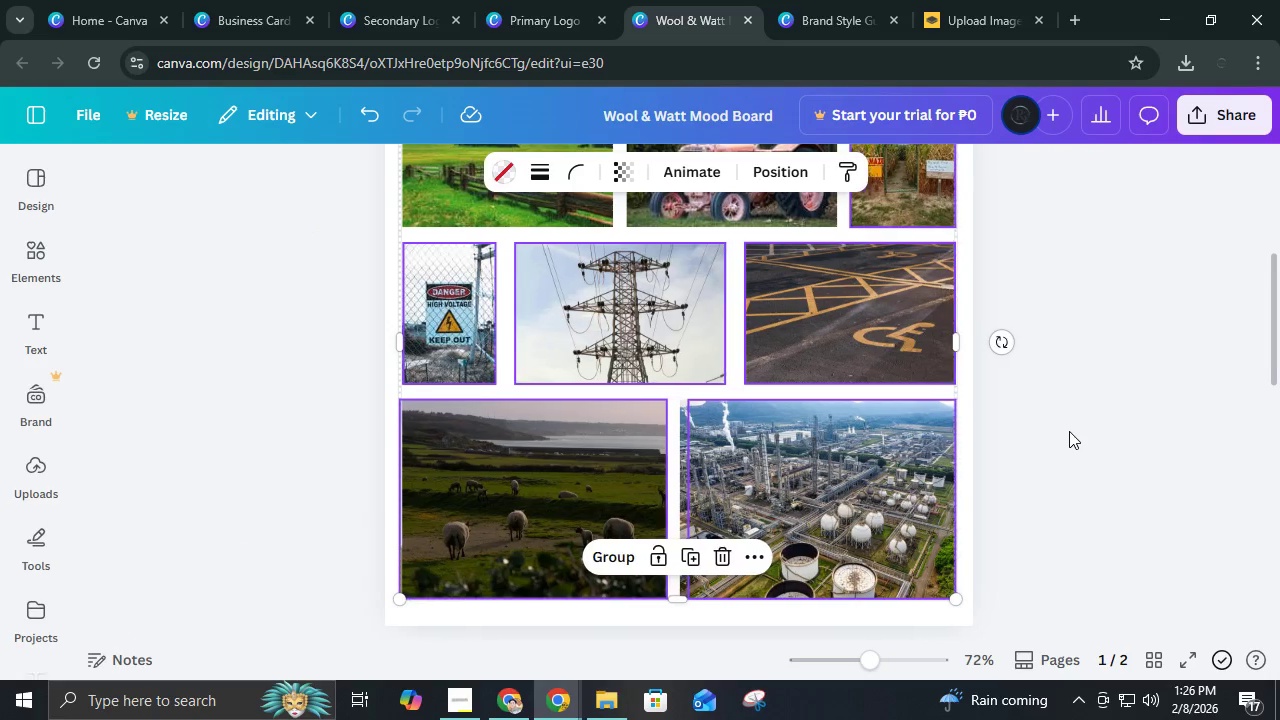 
scroll: coordinate [1069, 431], scroll_direction: up, amount: 1.0
 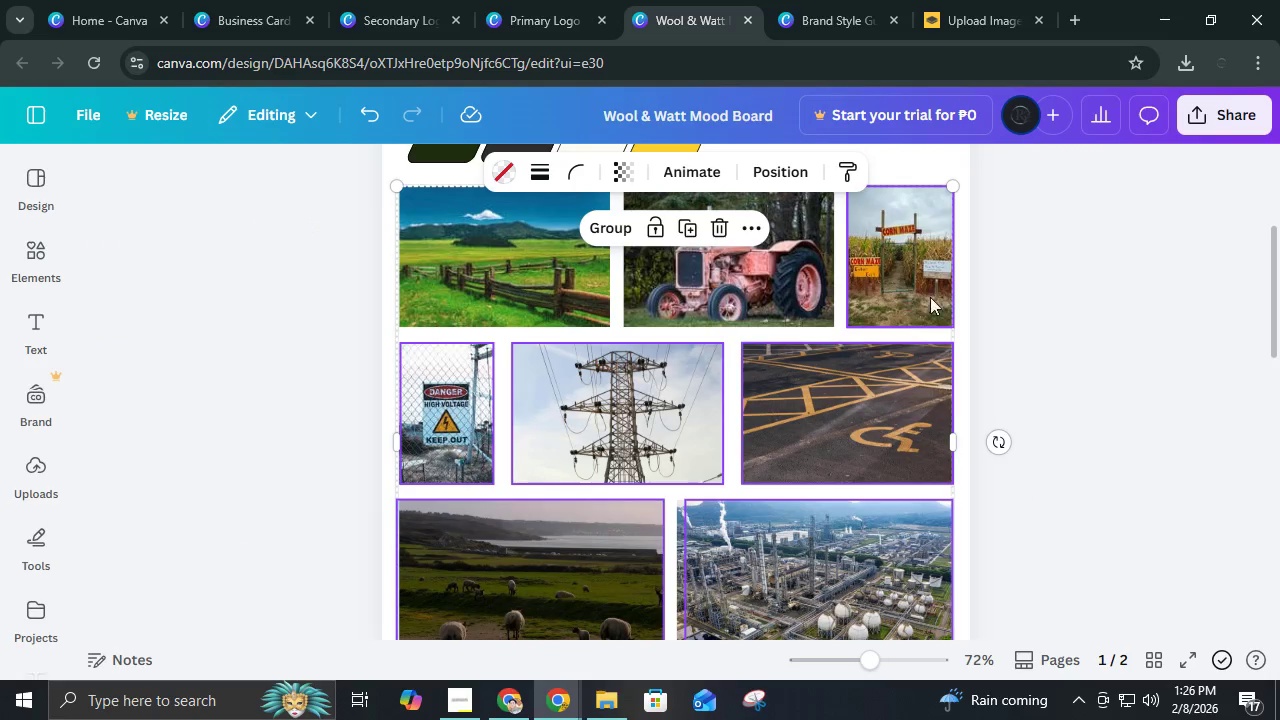 
left_click([1020, 299])
 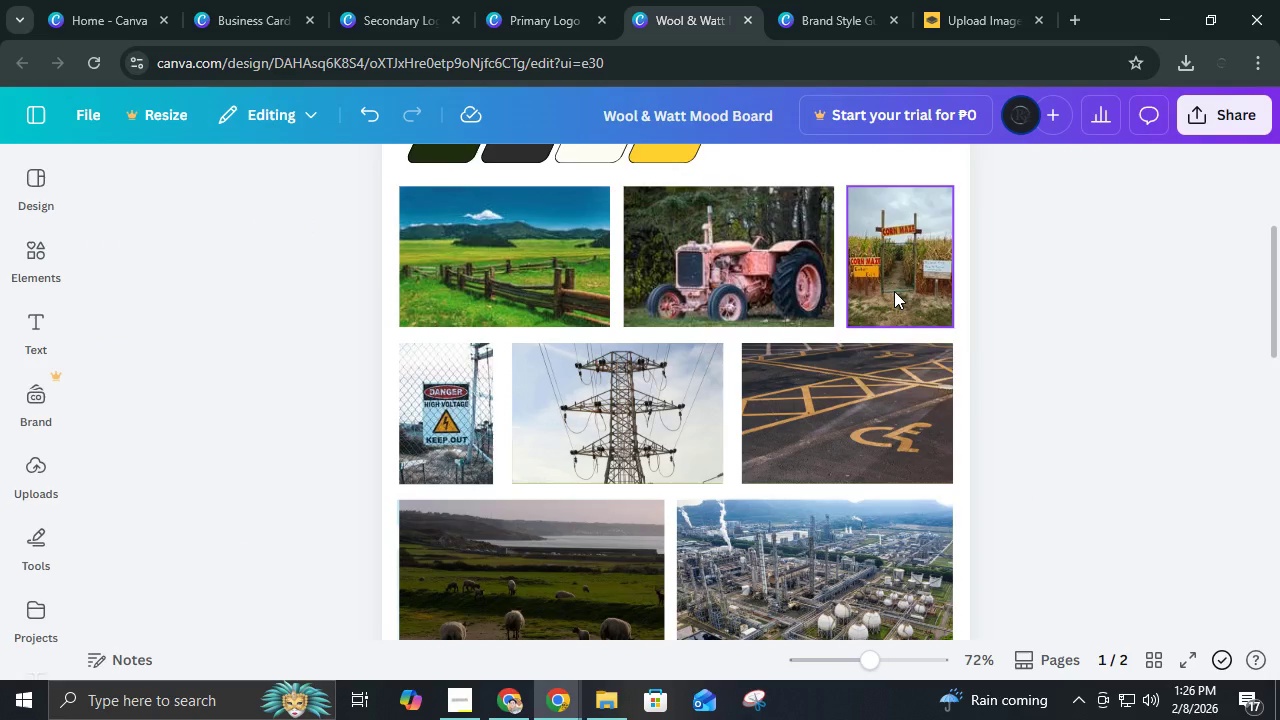 
left_click([894, 291])
 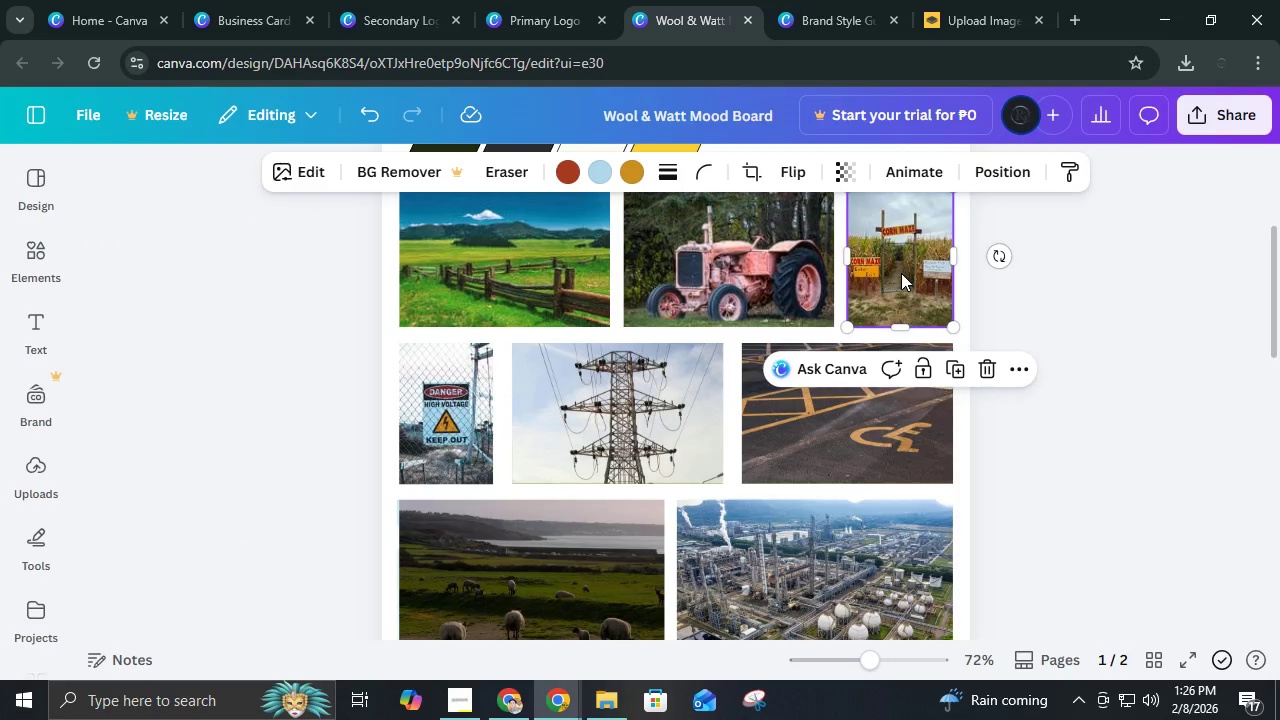 
left_click_drag(start_coordinate=[900, 275], to_coordinate=[908, 296])
 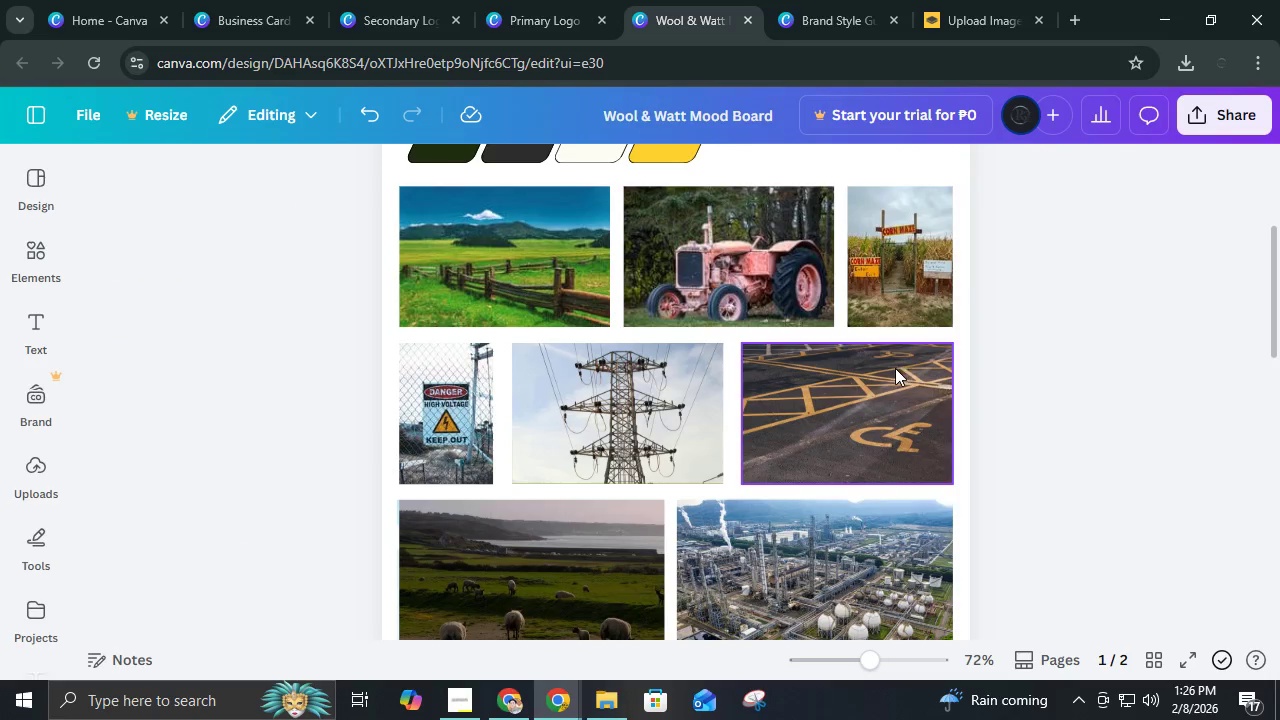 
left_click([895, 368])
 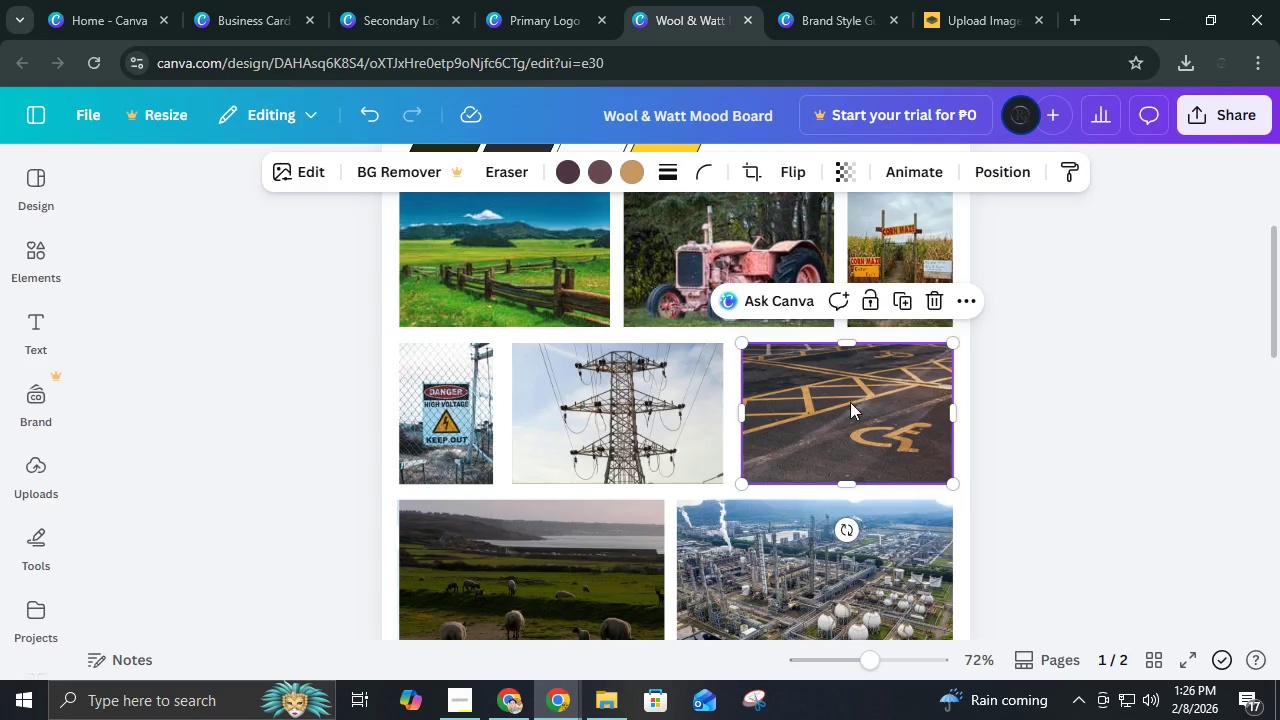 
left_click_drag(start_coordinate=[850, 402], to_coordinate=[866, 403])
 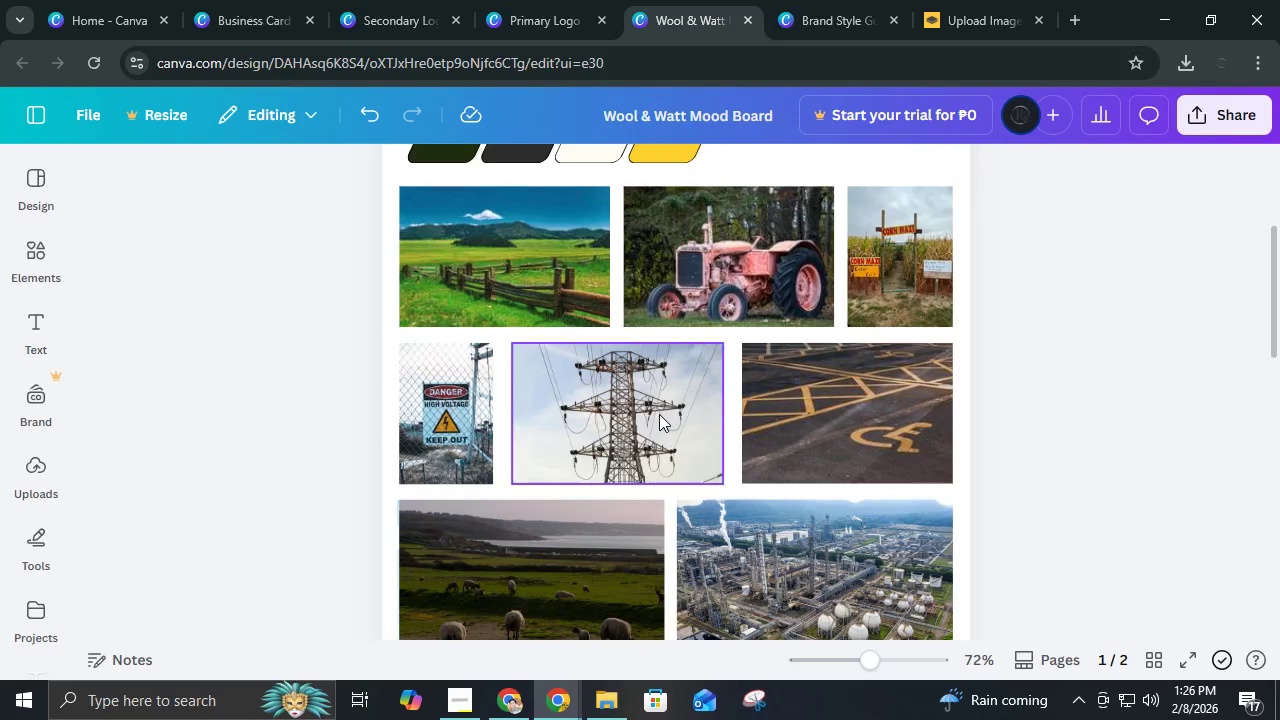 
left_click([659, 414])
 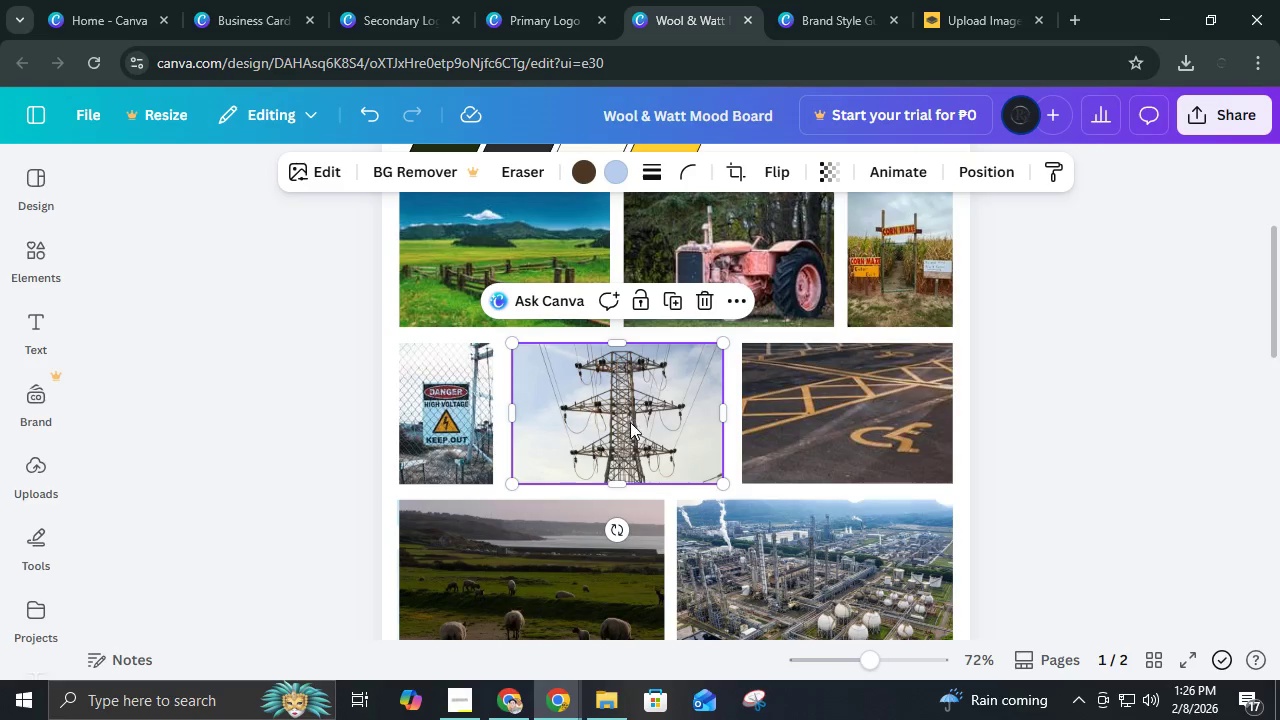 
left_click_drag(start_coordinate=[627, 421], to_coordinate=[642, 424])
 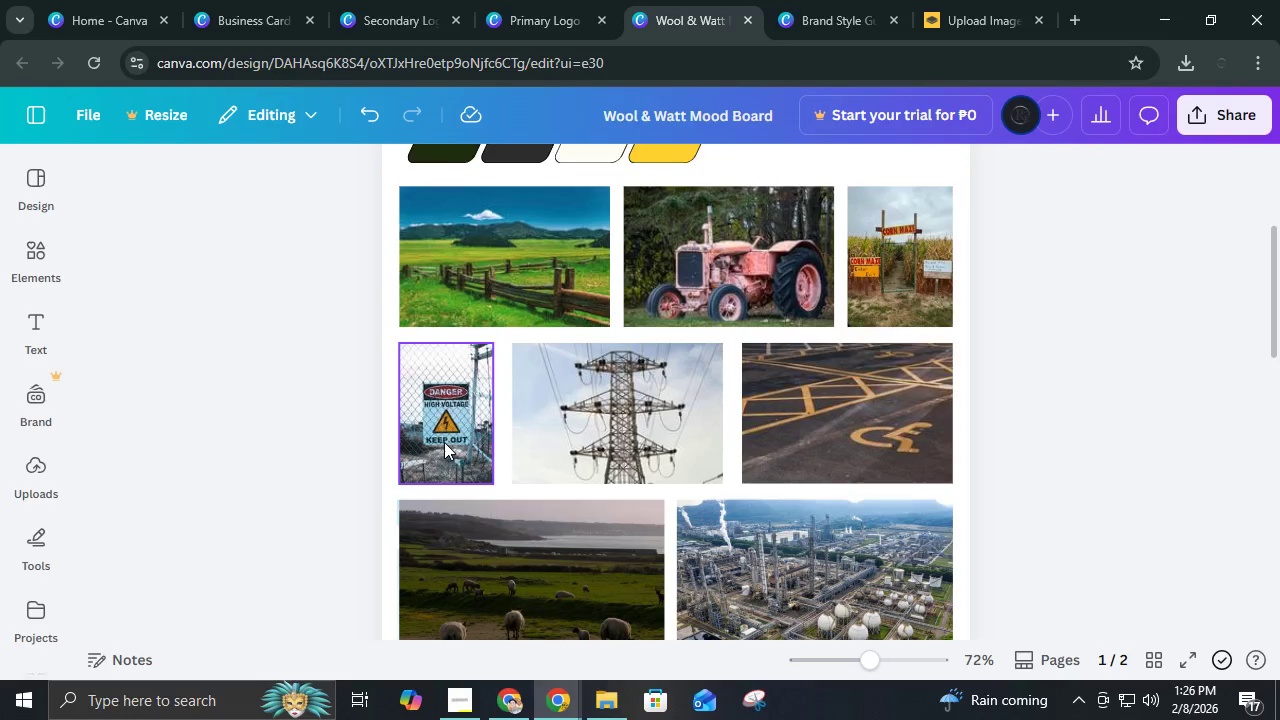 
left_click_drag(start_coordinate=[444, 442], to_coordinate=[453, 442])
 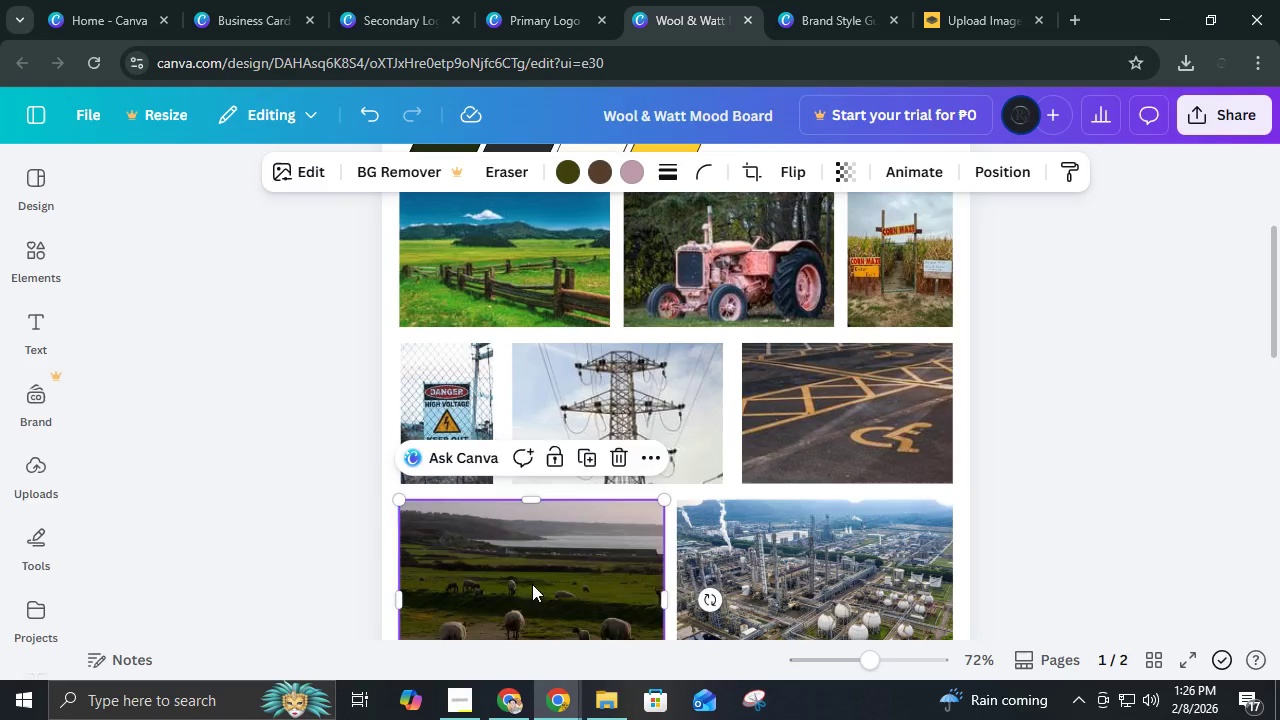 
left_click_drag(start_coordinate=[521, 586], to_coordinate=[539, 580])
 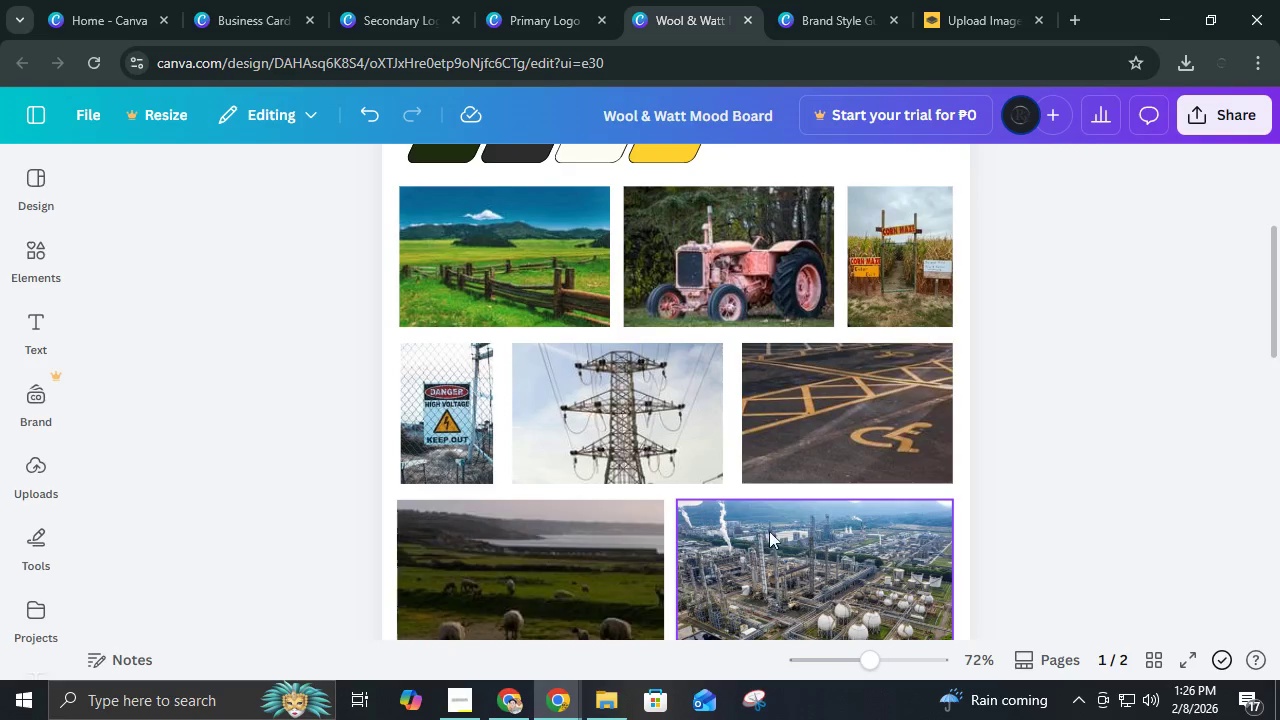 
scroll: coordinate [870, 531], scroll_direction: down, amount: 2.0
 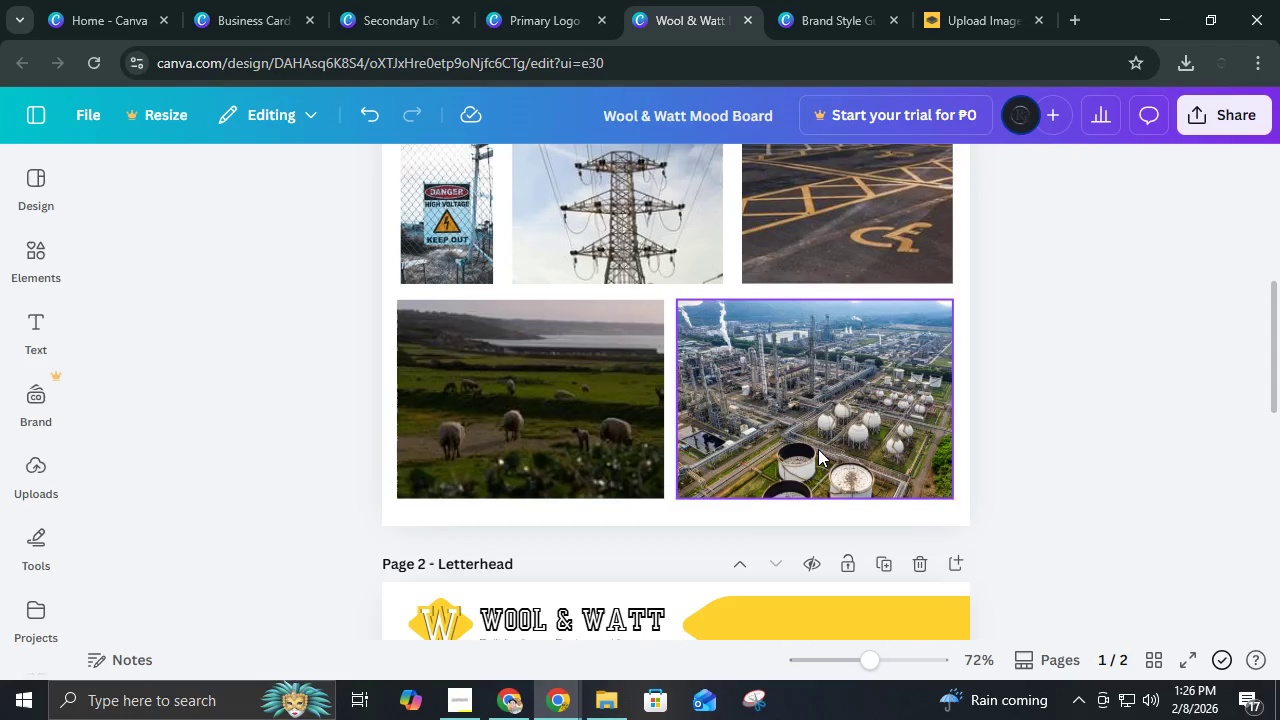 
left_click_drag(start_coordinate=[818, 449], to_coordinate=[827, 449])
 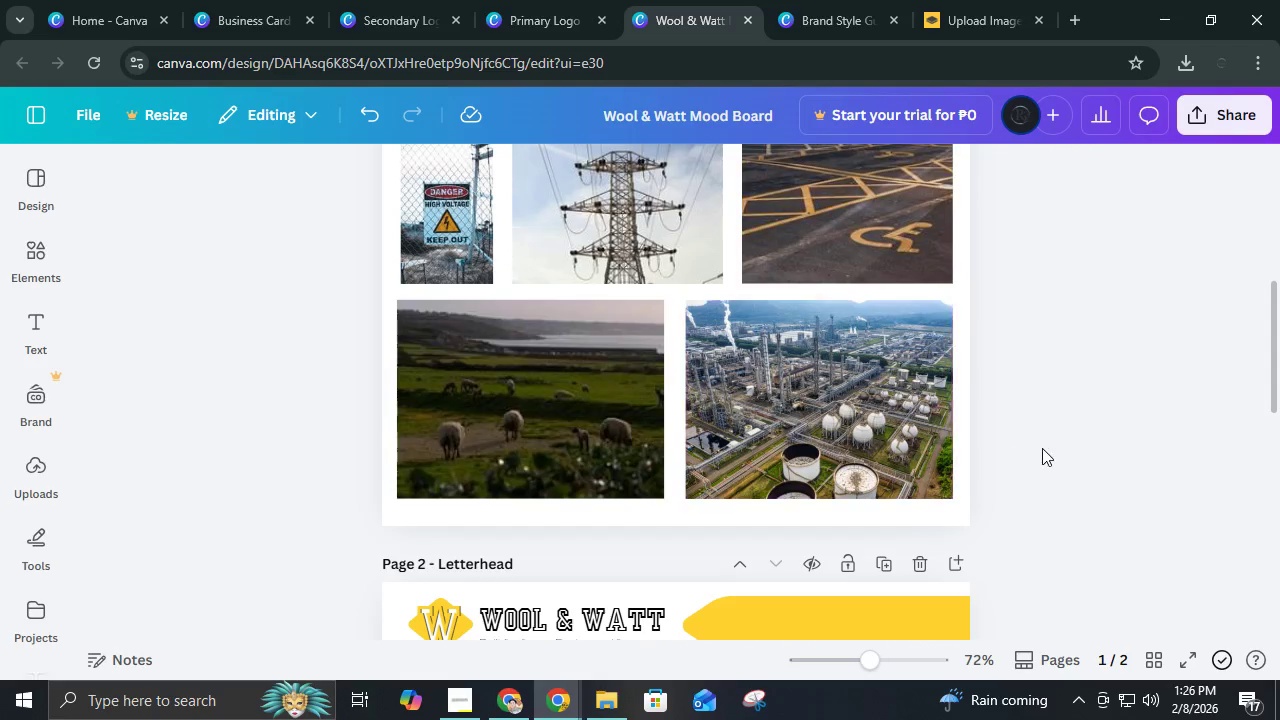 
left_click([1042, 448])
 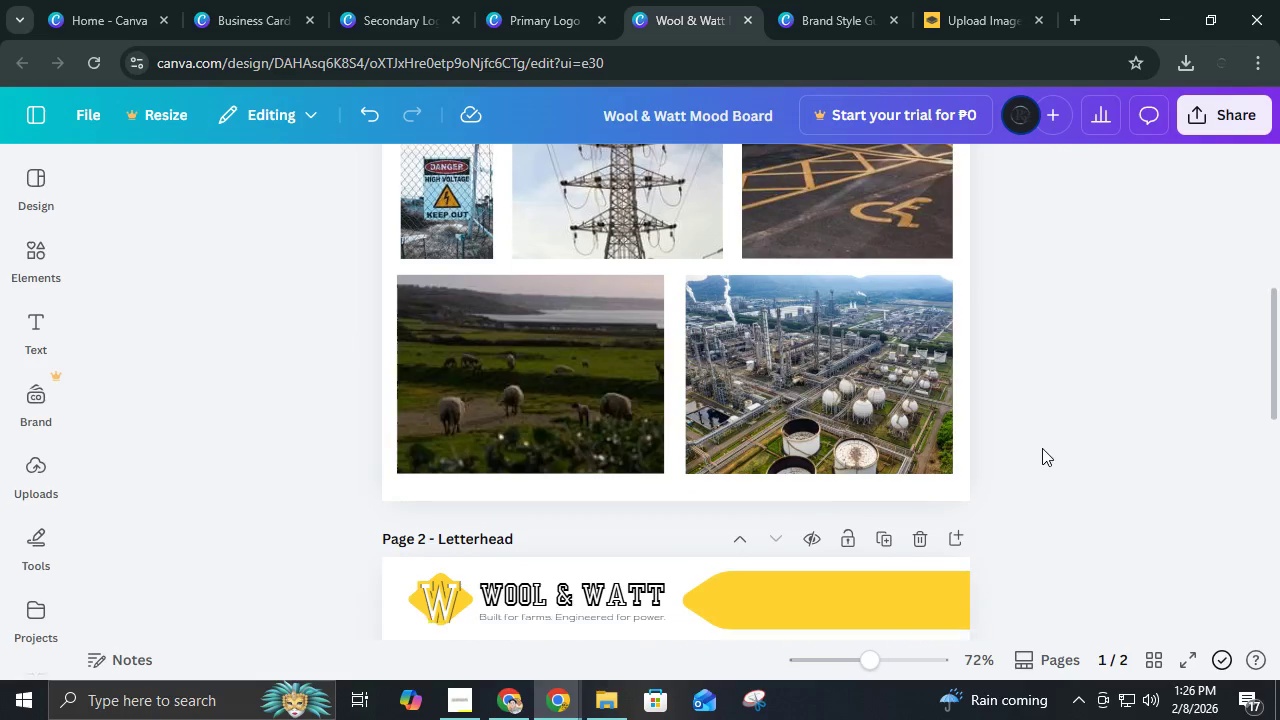 
scroll: coordinate [1029, 438], scroll_direction: up, amount: 6.0
 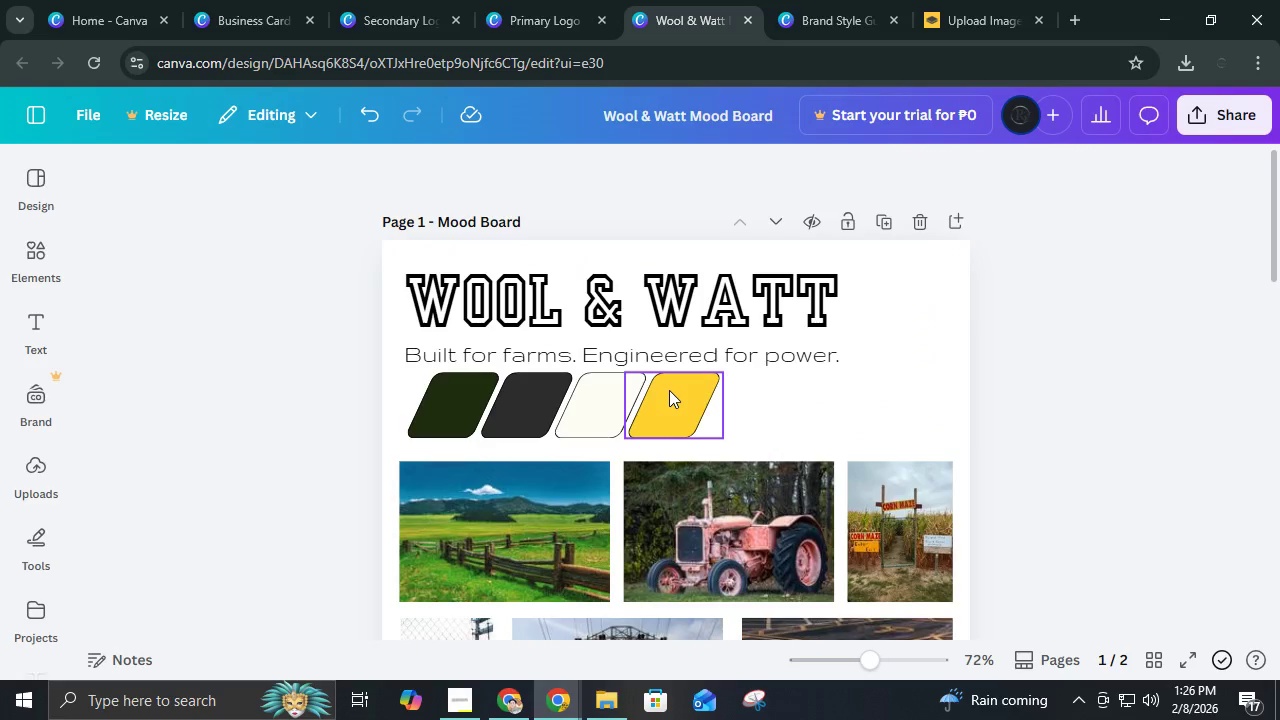 
scroll: coordinate [887, 395], scroll_direction: none, amount: 0.0
 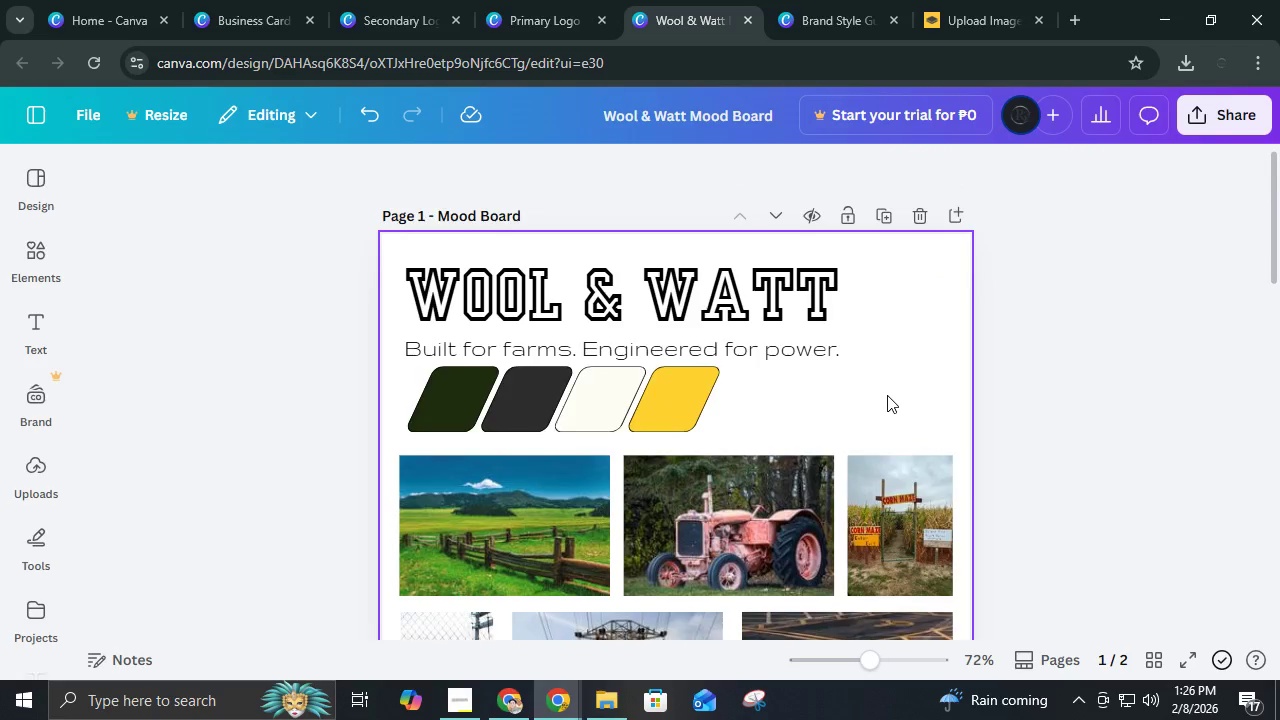 
scroll: coordinate [887, 401], scroll_direction: down, amount: 7.0
 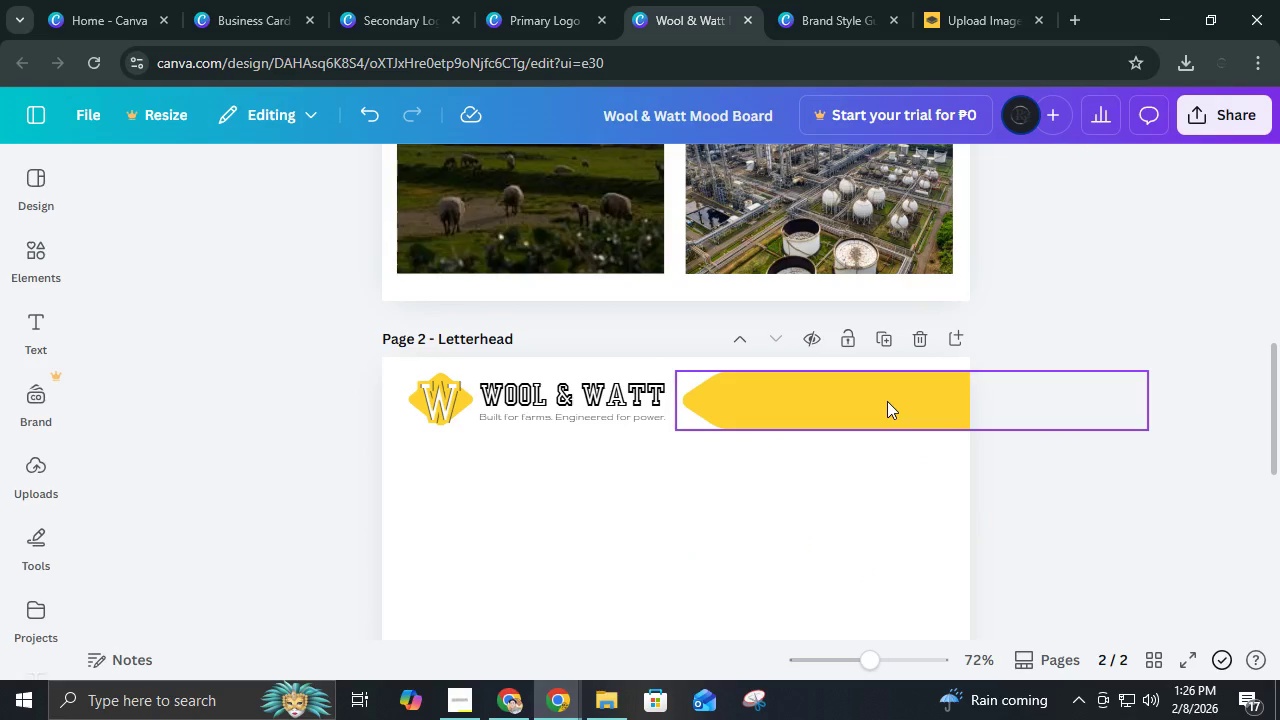 
scroll: coordinate [912, 403], scroll_direction: up, amount: 2.0
 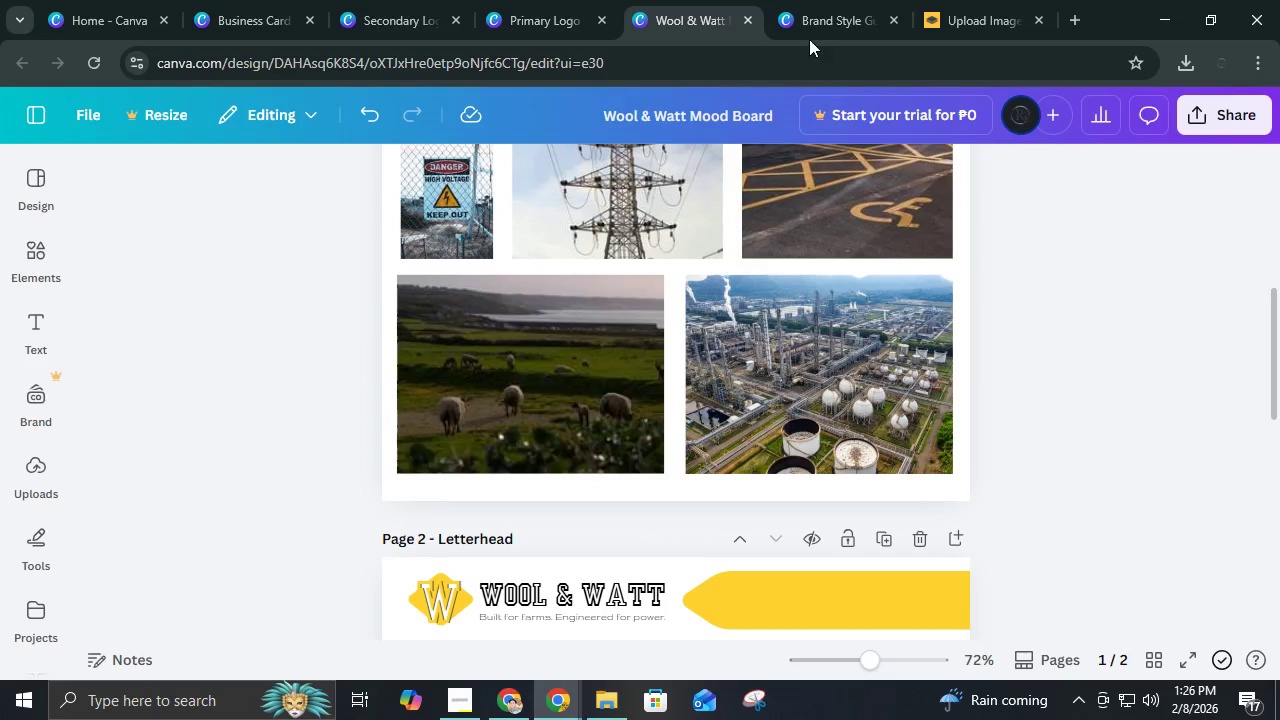 
left_click([804, 22])
 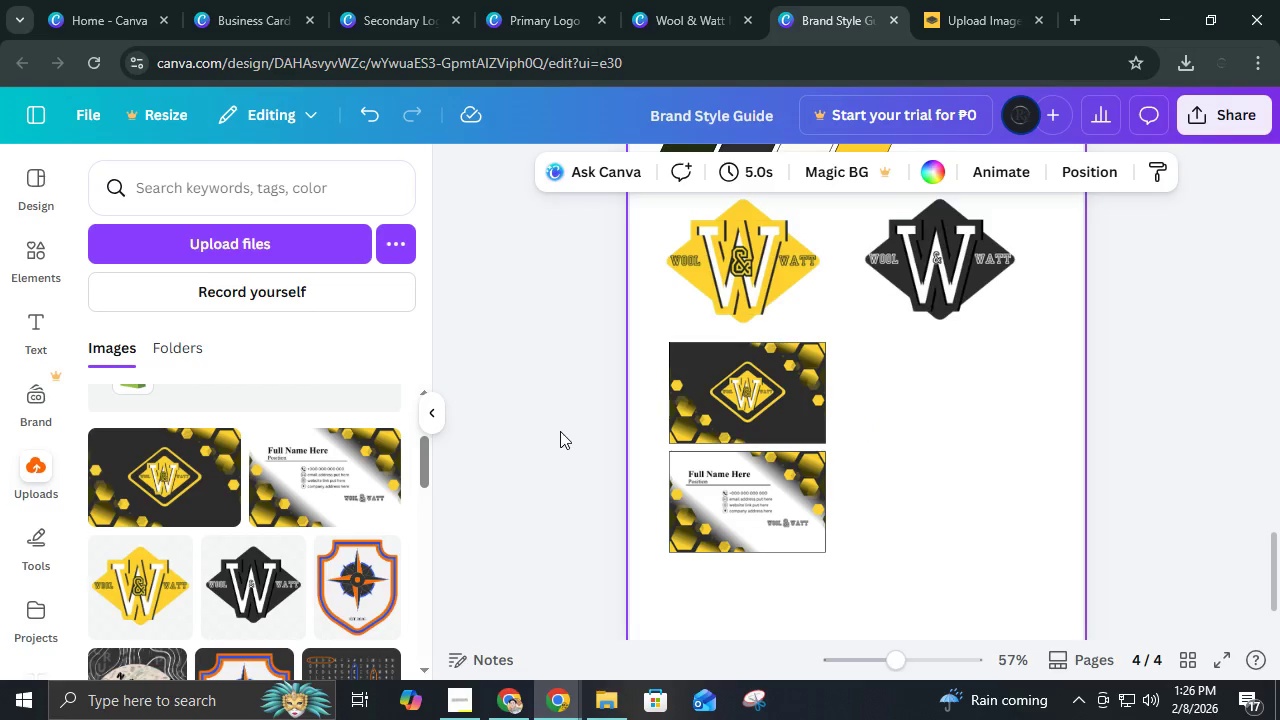 
scroll: coordinate [564, 428], scroll_direction: up, amount: 6.0
 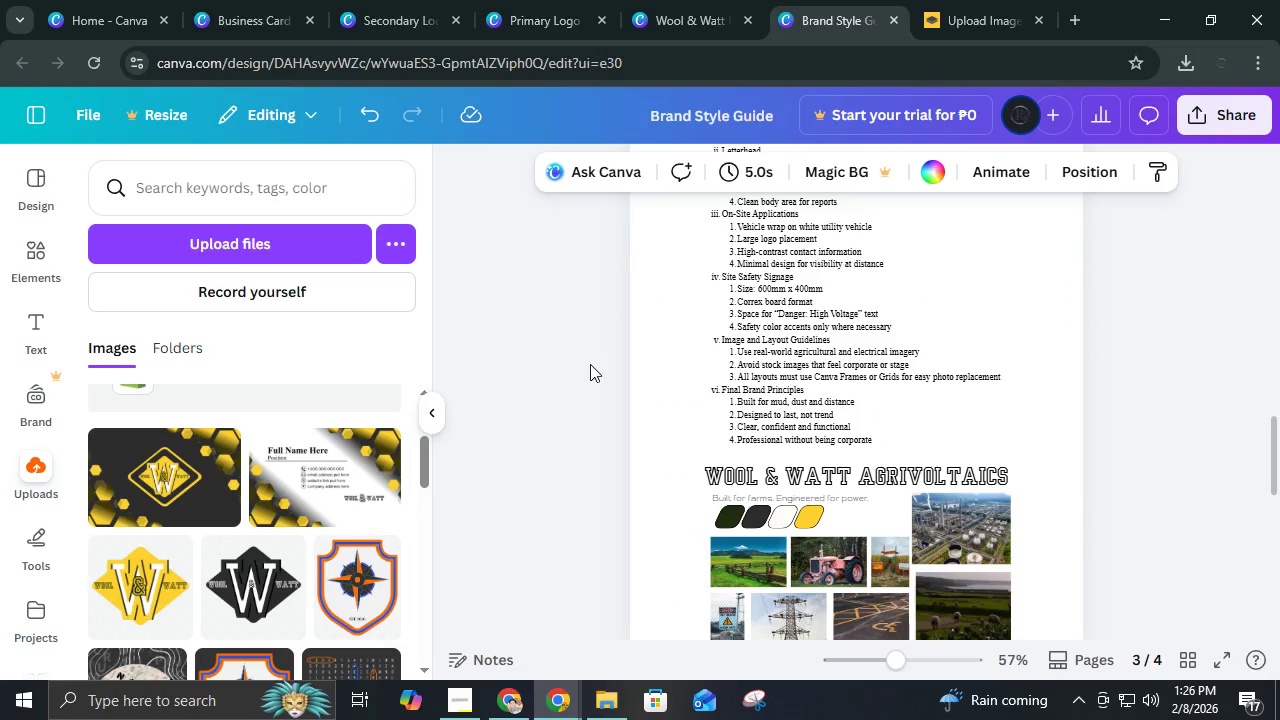 
scroll: coordinate [590, 358], scroll_direction: down, amount: 8.0
 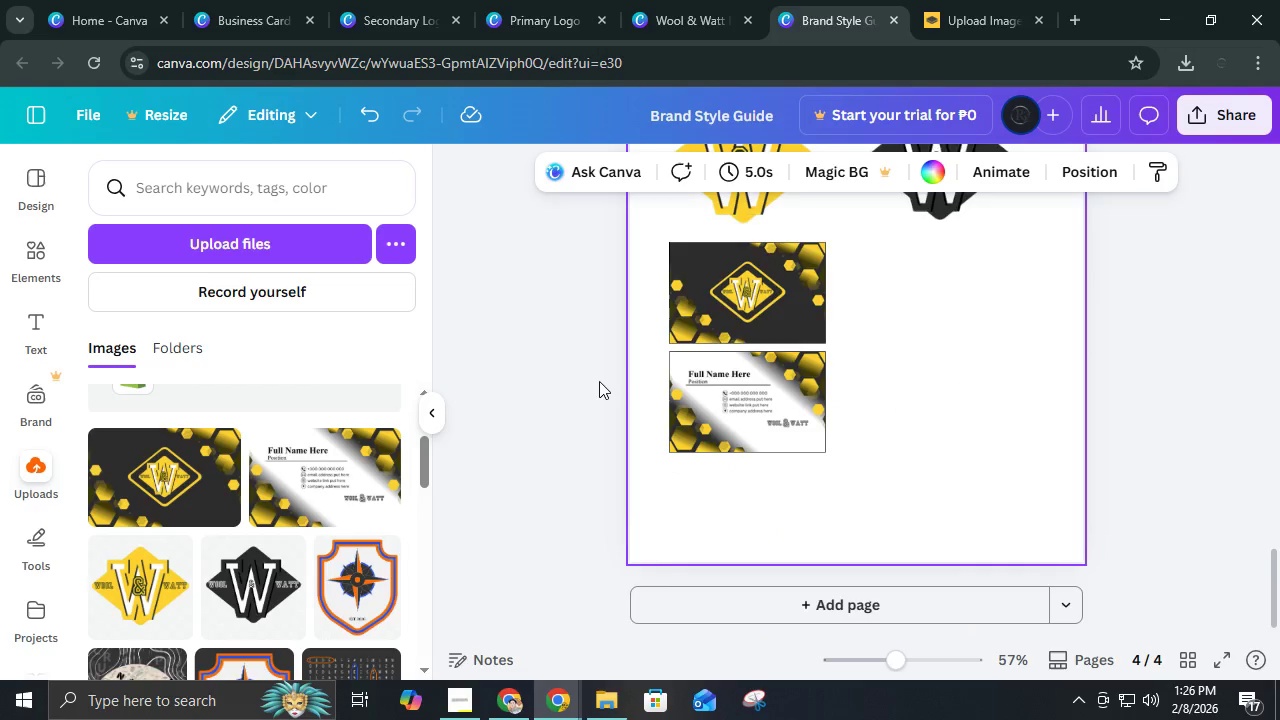 
scroll: coordinate [600, 381], scroll_direction: up, amount: 4.0
 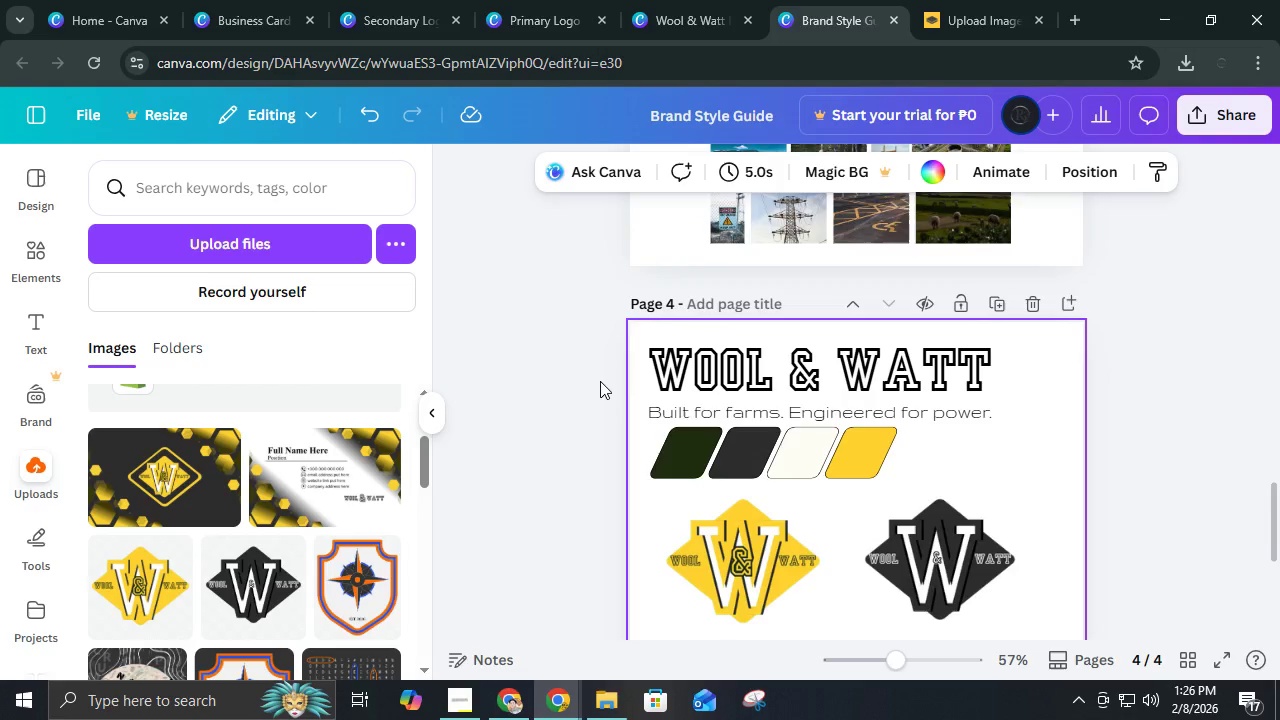 
scroll: coordinate [600, 381], scroll_direction: down, amount: 5.0
 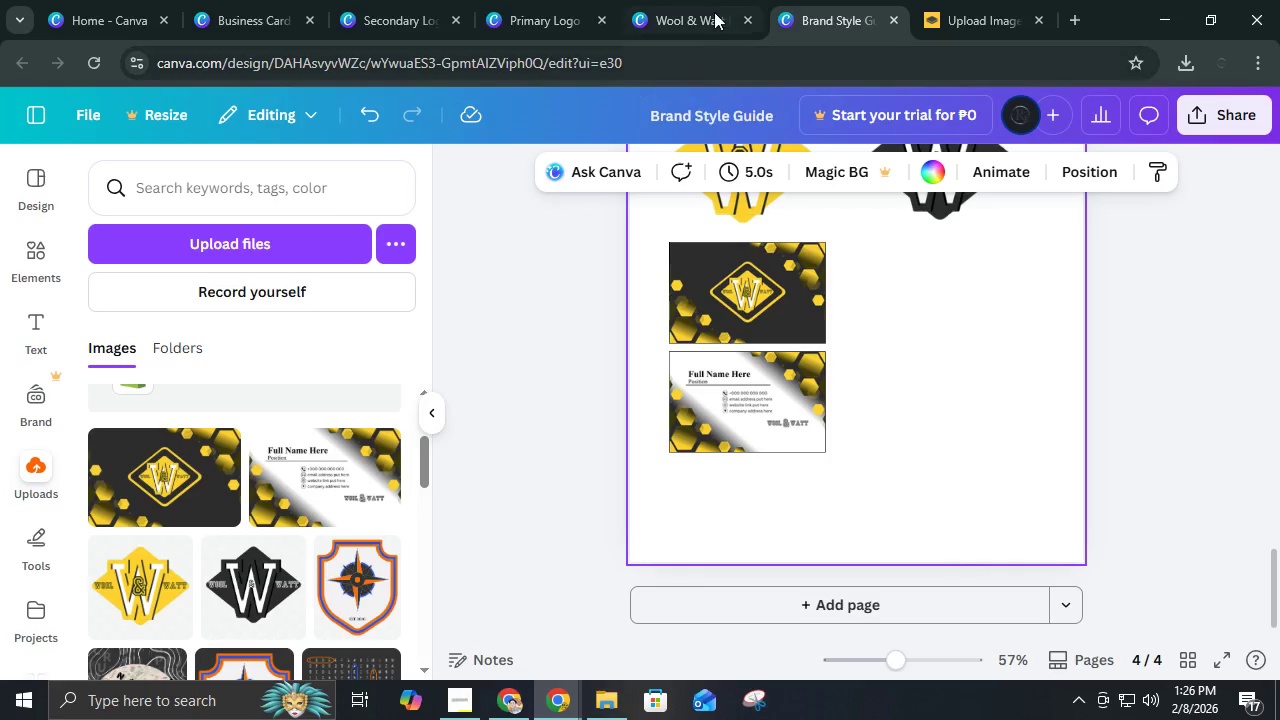 
left_click([714, 9])
 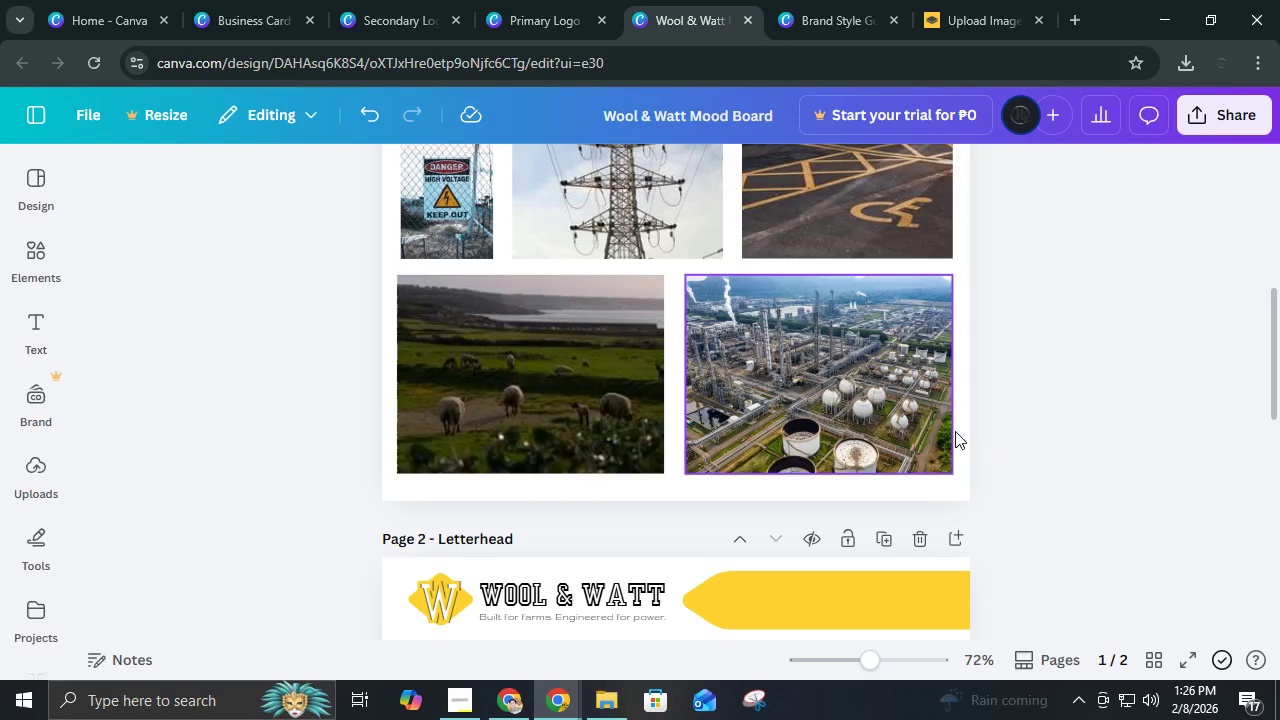 
scroll: coordinate [1017, 431], scroll_direction: up, amount: 2.0
 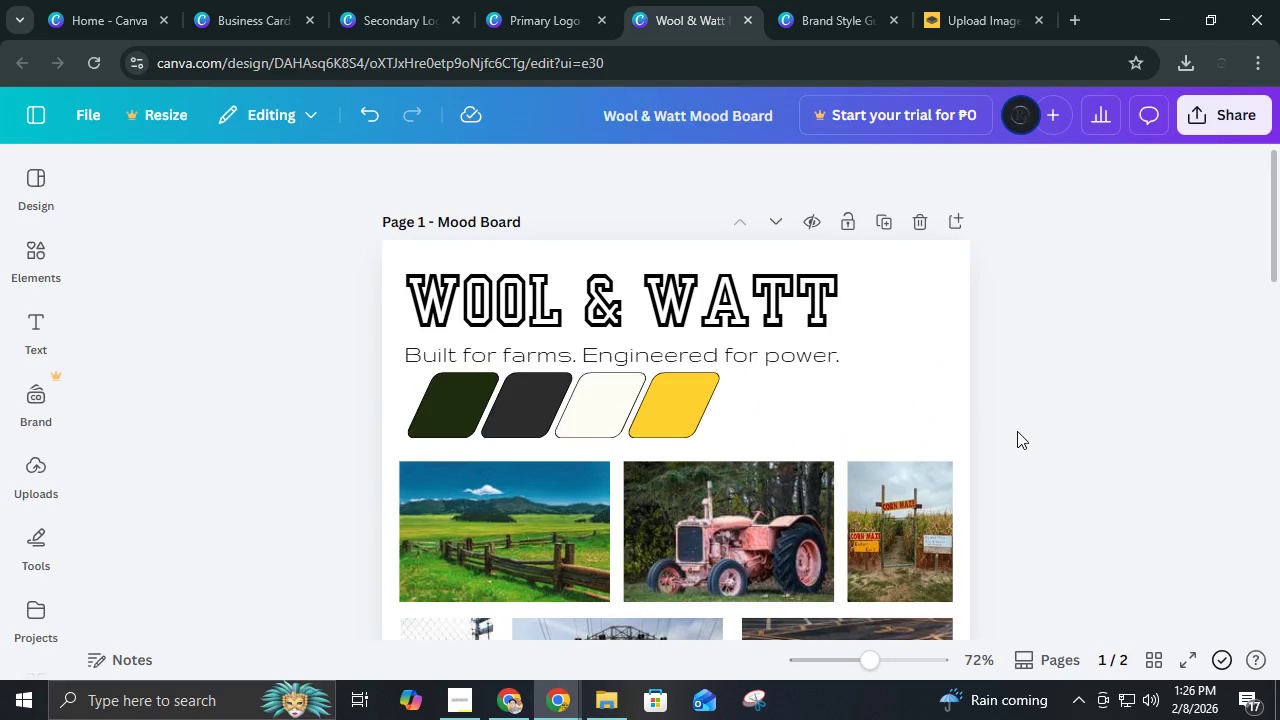 
scroll: coordinate [1017, 431], scroll_direction: down, amount: 3.0
 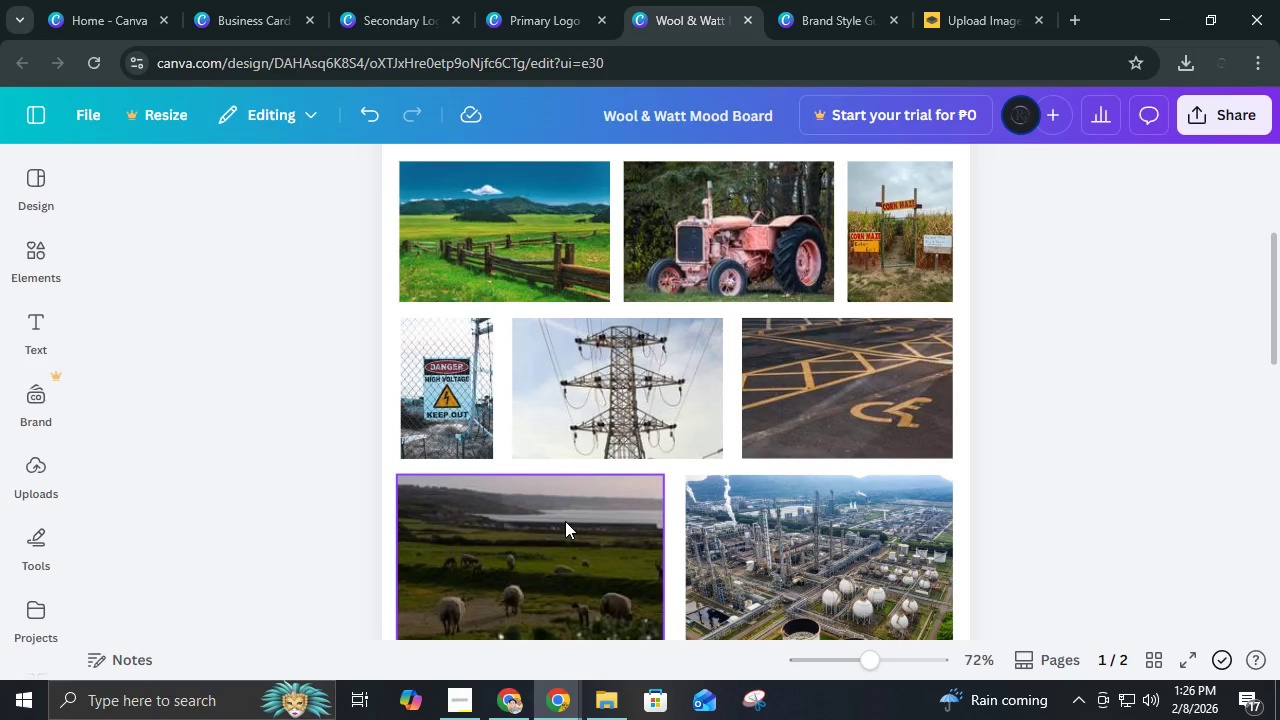 
wait(12.21)
 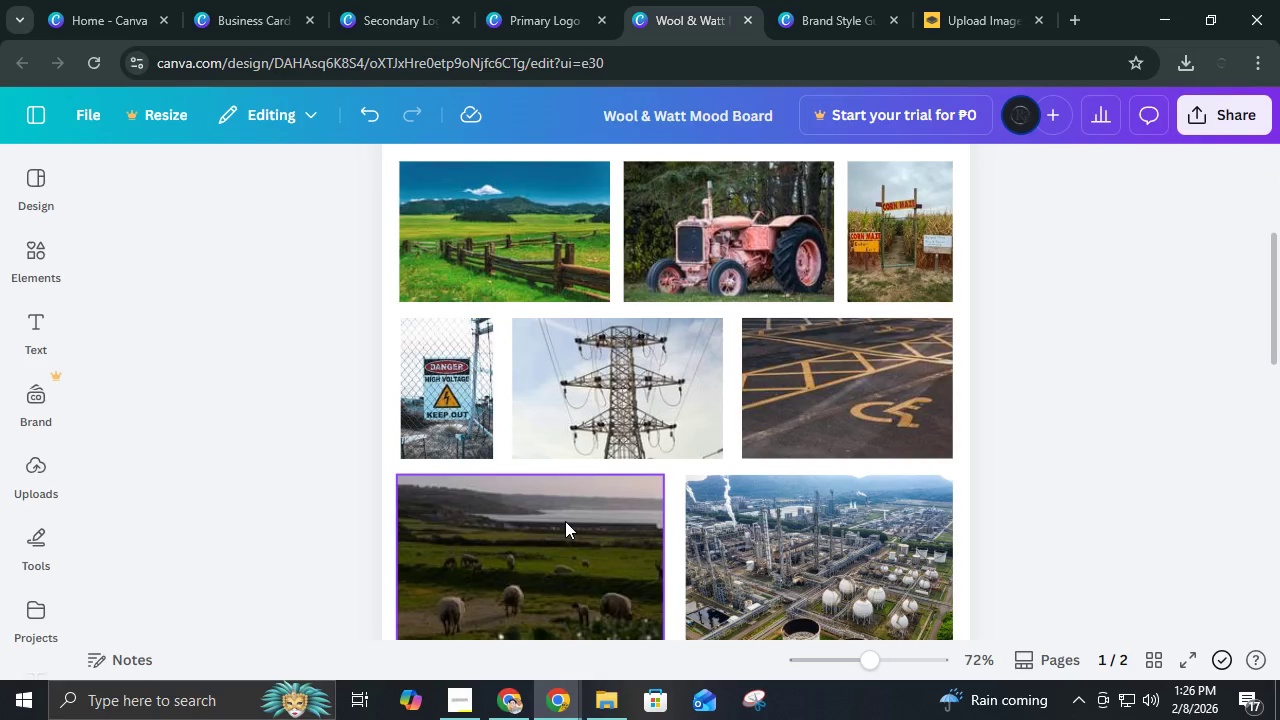 
scroll: coordinate [530, 299], scroll_direction: down, amount: 11.0
 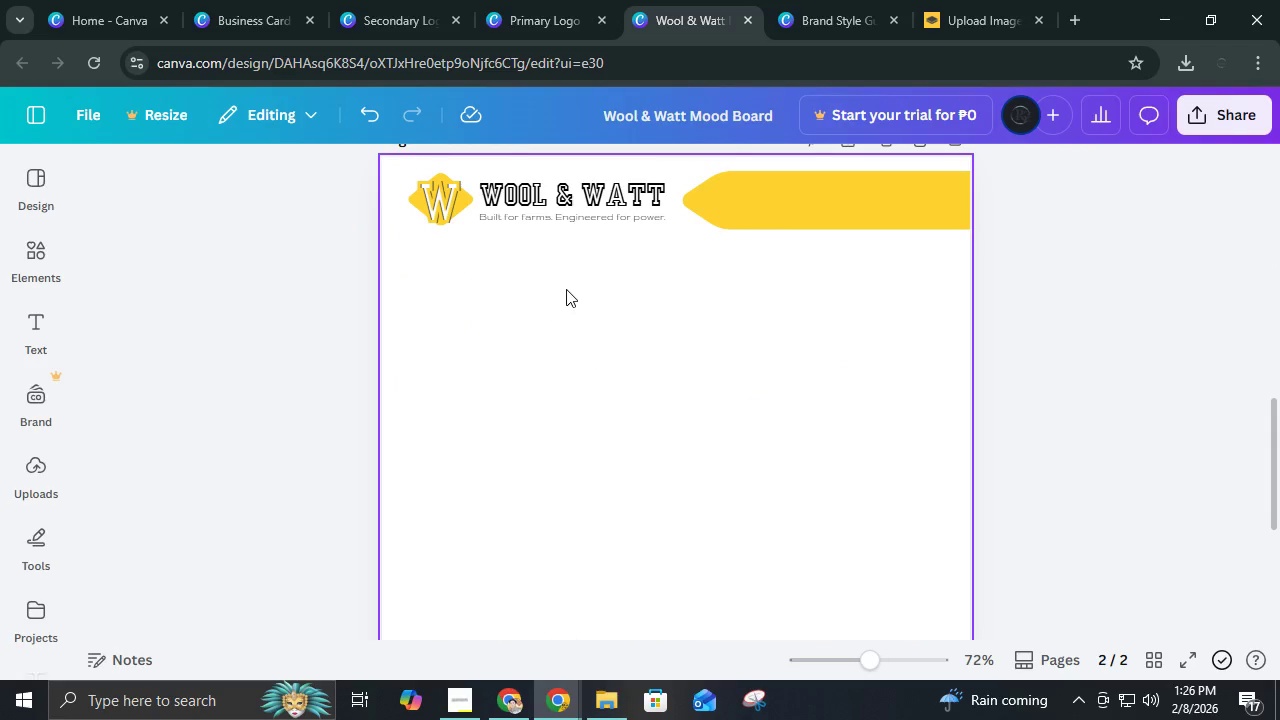 
scroll: coordinate [572, 289], scroll_direction: up, amount: 2.0
 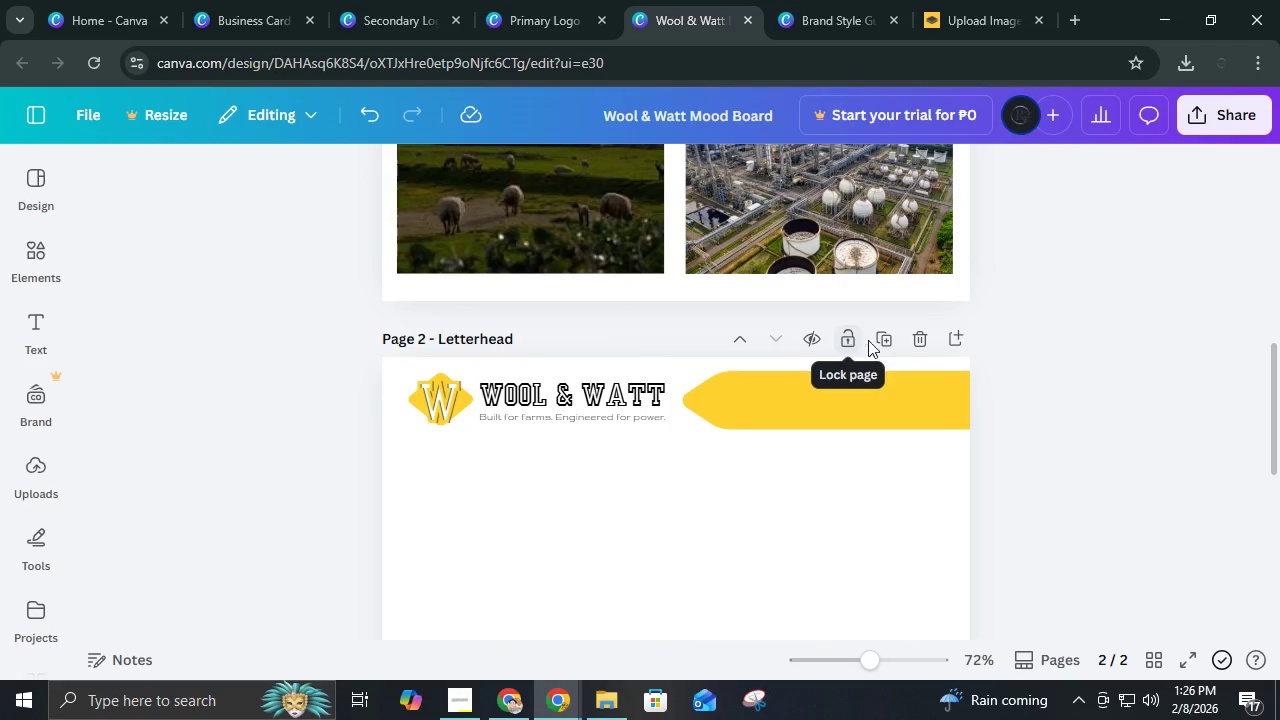 
left_click([881, 340])
 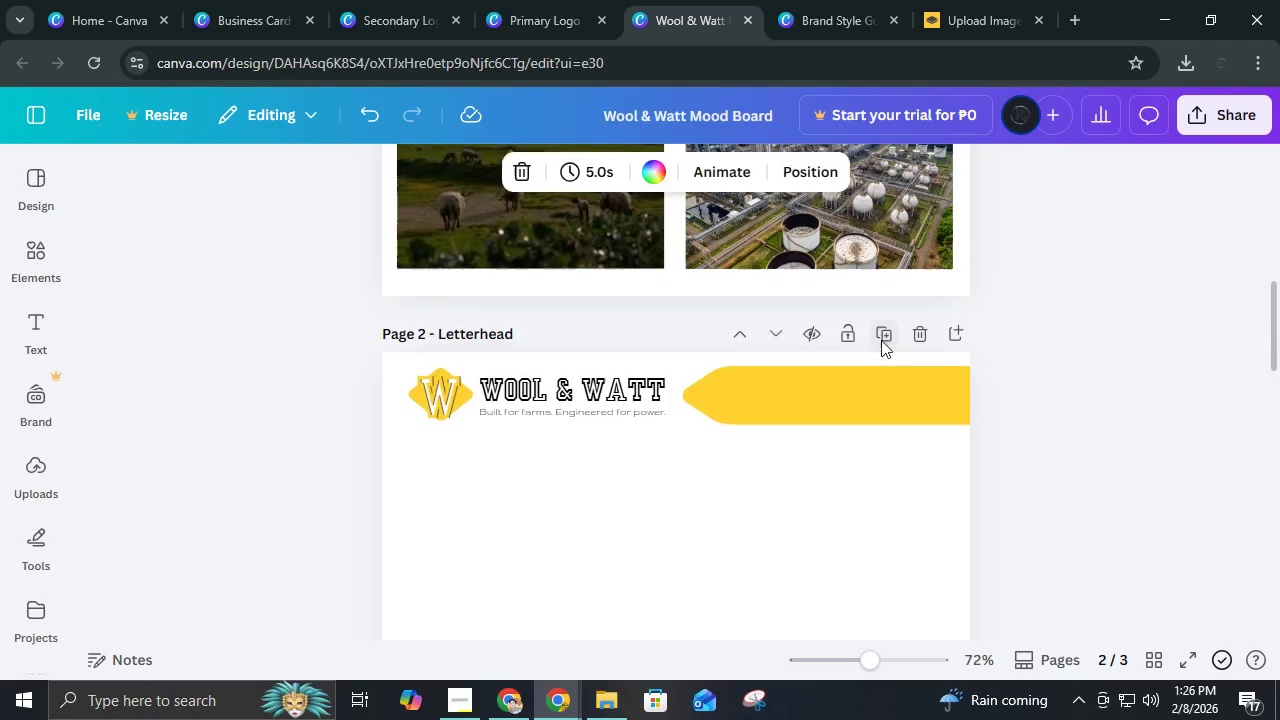 
scroll: coordinate [881, 340], scroll_direction: down, amount: 4.0
 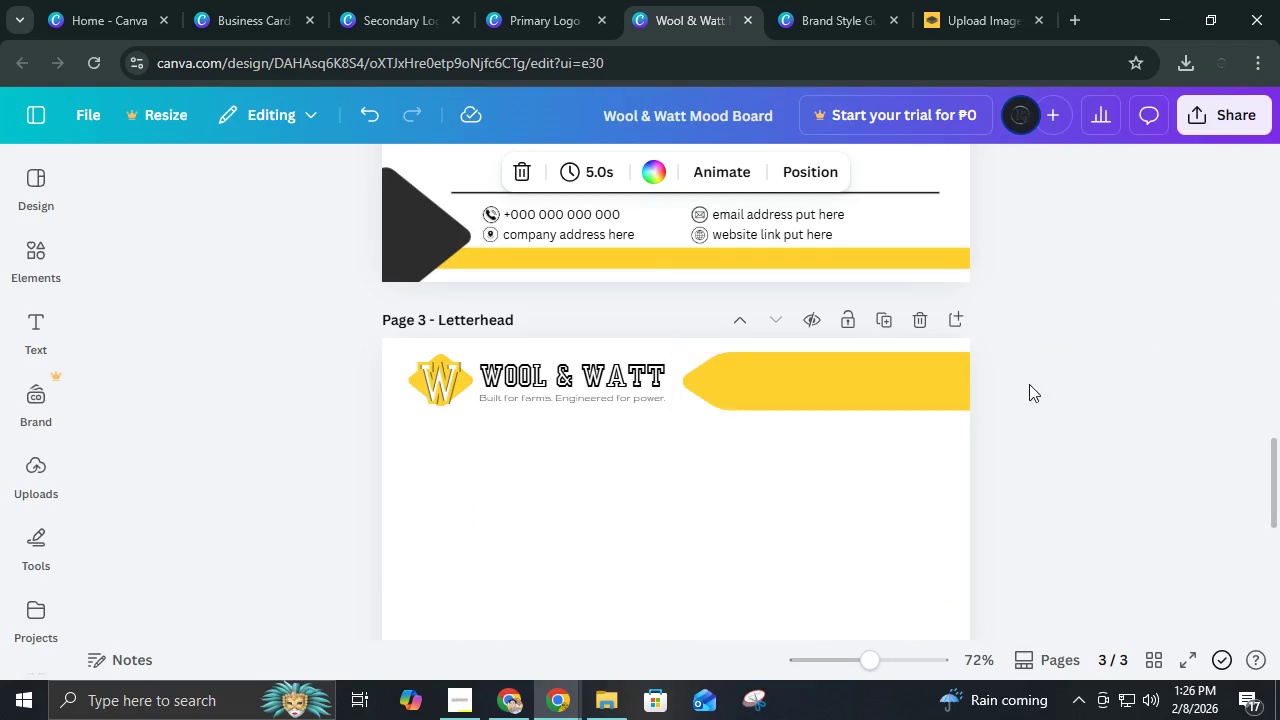 
left_click_drag(start_coordinate=[1069, 384], to_coordinate=[310, 361])
 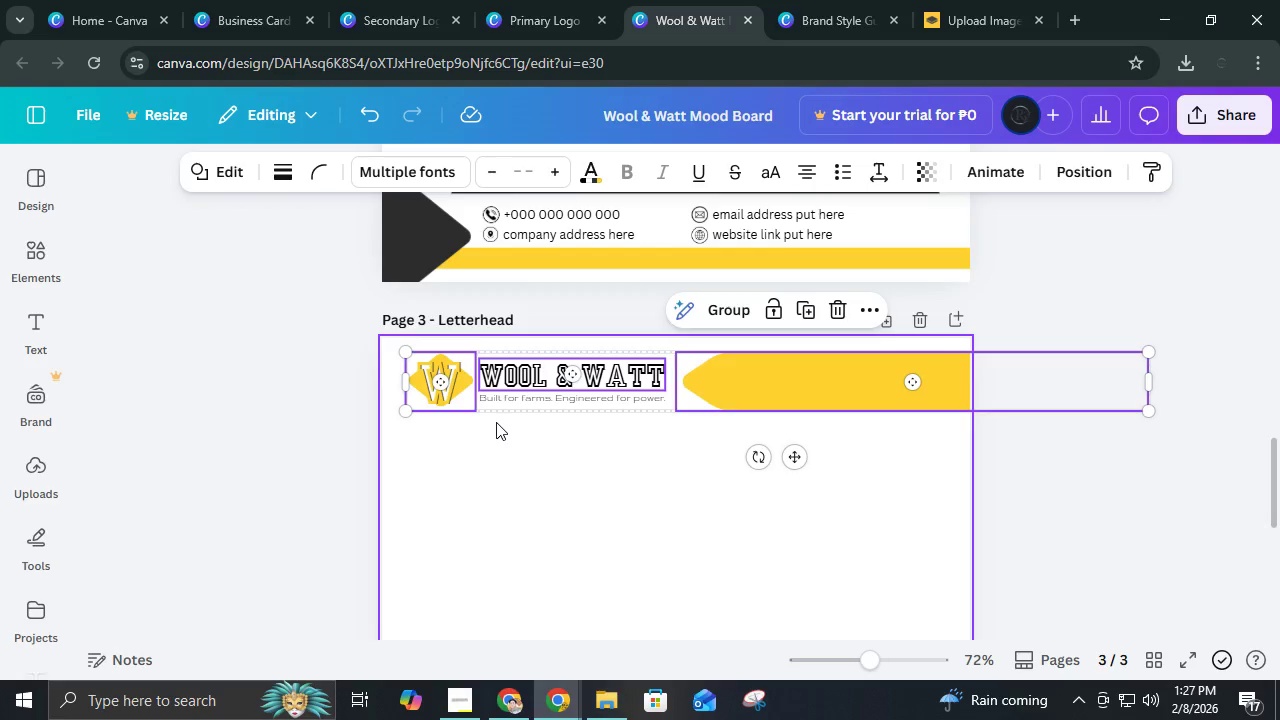 
key(Delete)
 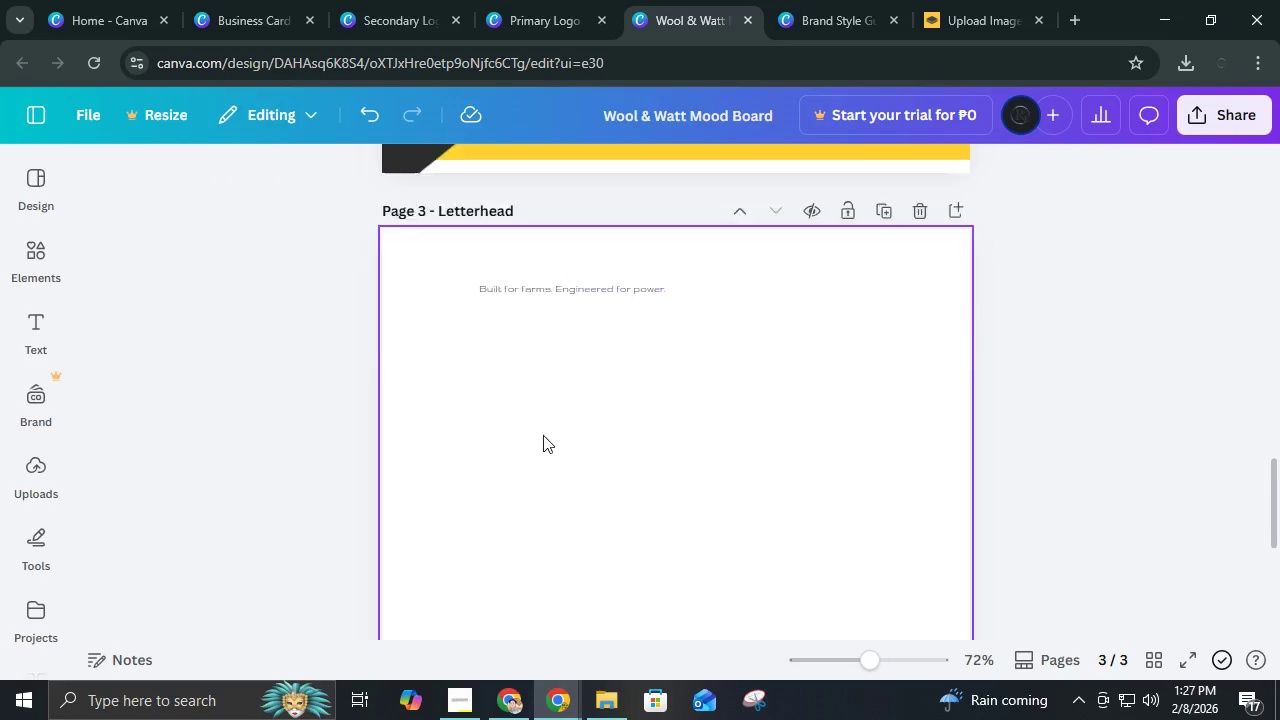 
scroll: coordinate [574, 423], scroll_direction: none, amount: 0.0
 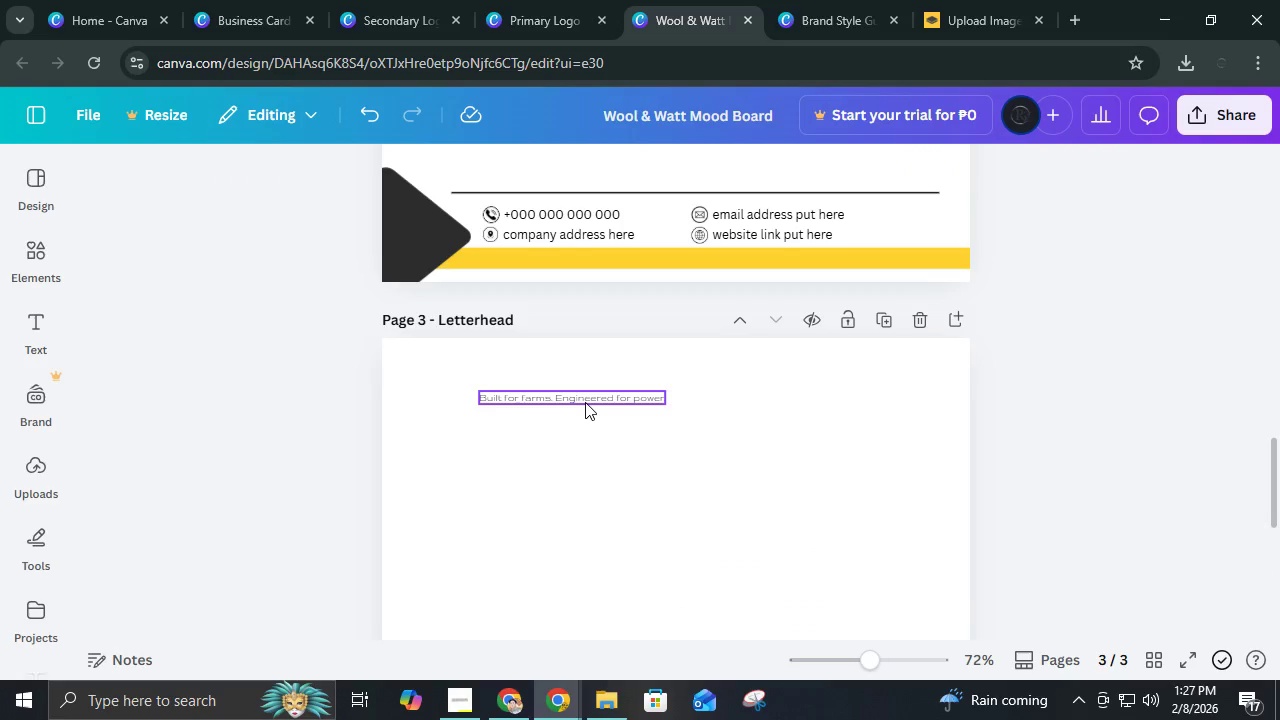 
left_click([585, 402])
 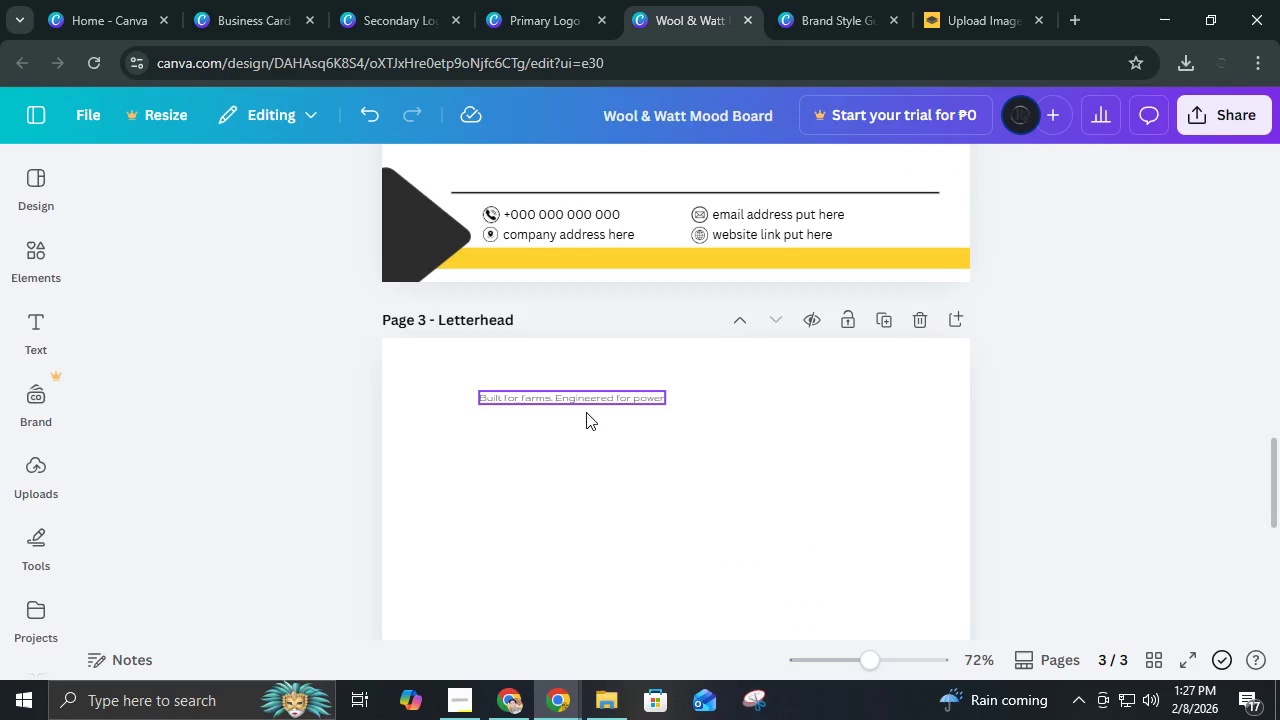 
key(Delete)
 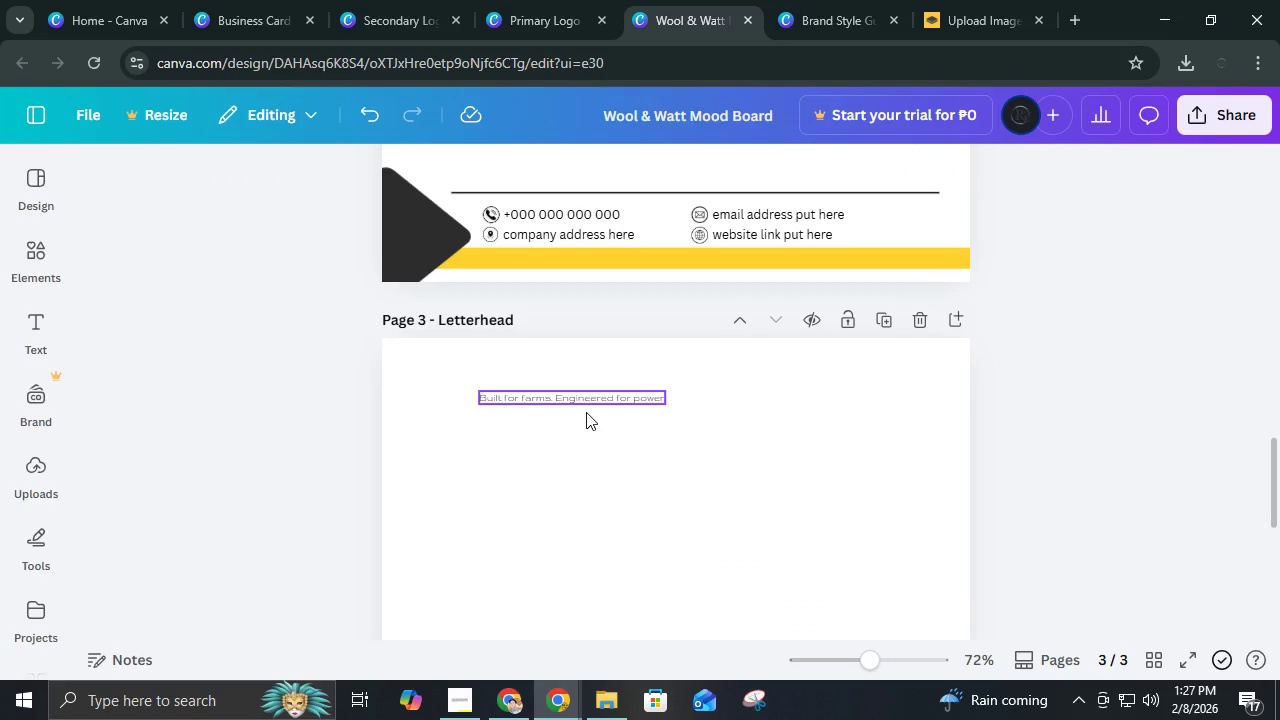 
scroll: coordinate [586, 412], scroll_direction: down, amount: 5.0
 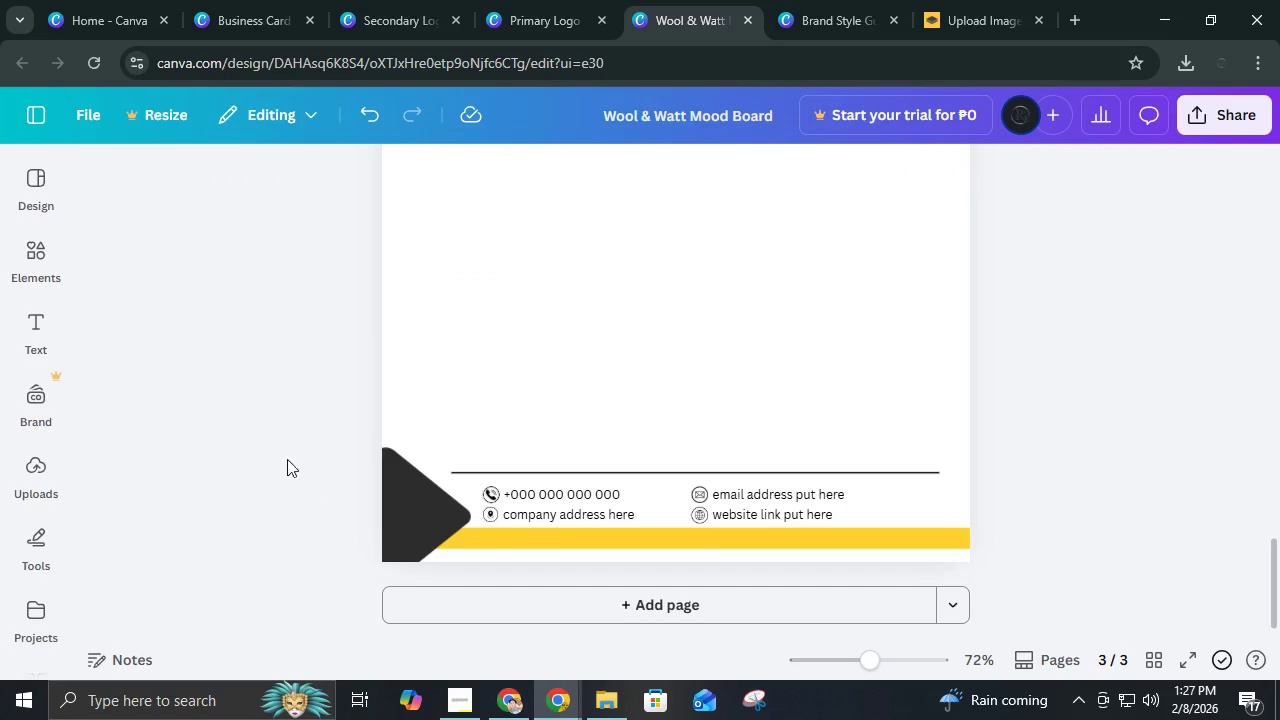 
left_click_drag(start_coordinate=[231, 467], to_coordinate=[737, 554])
 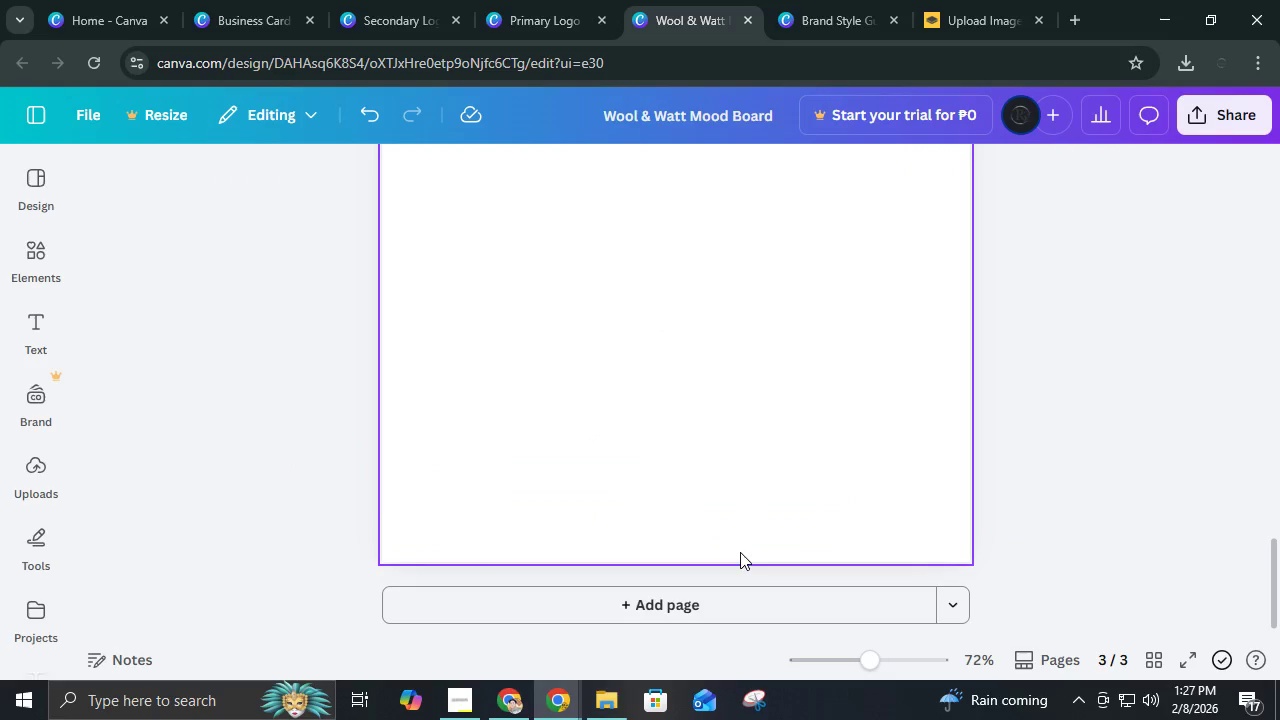 
key(Delete)
 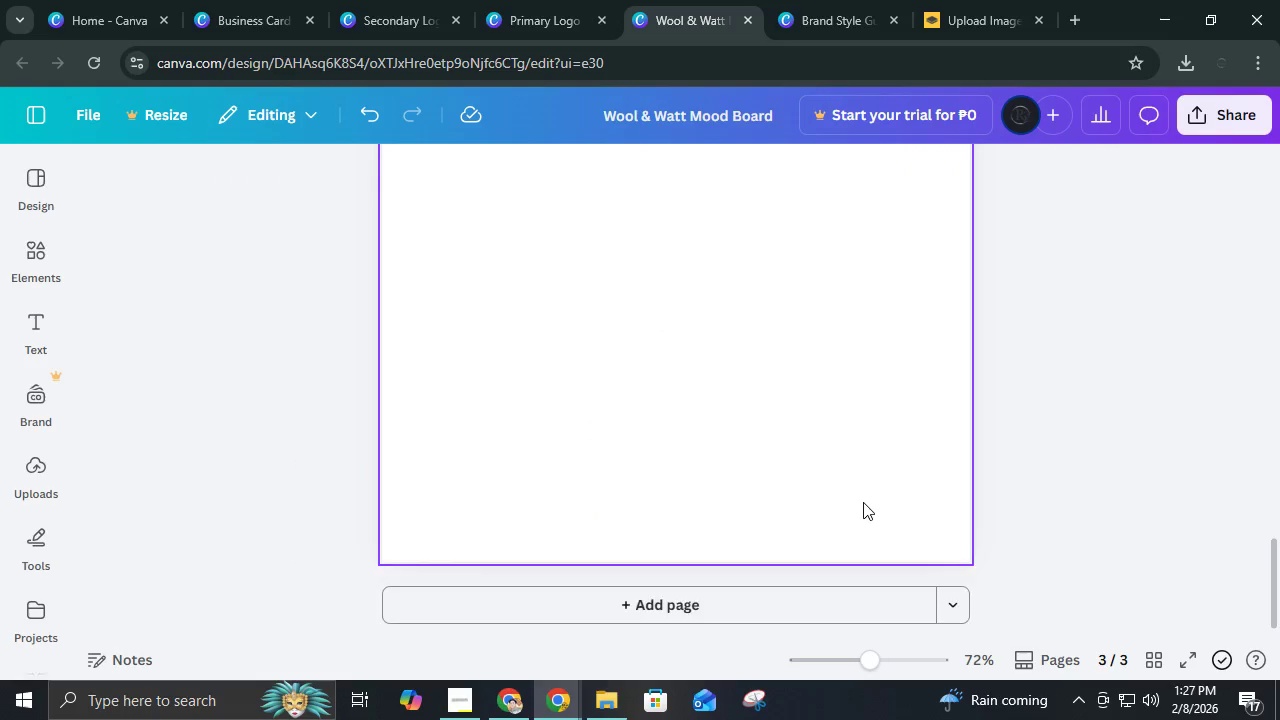 
scroll: coordinate [863, 502], scroll_direction: up, amount: 5.0
 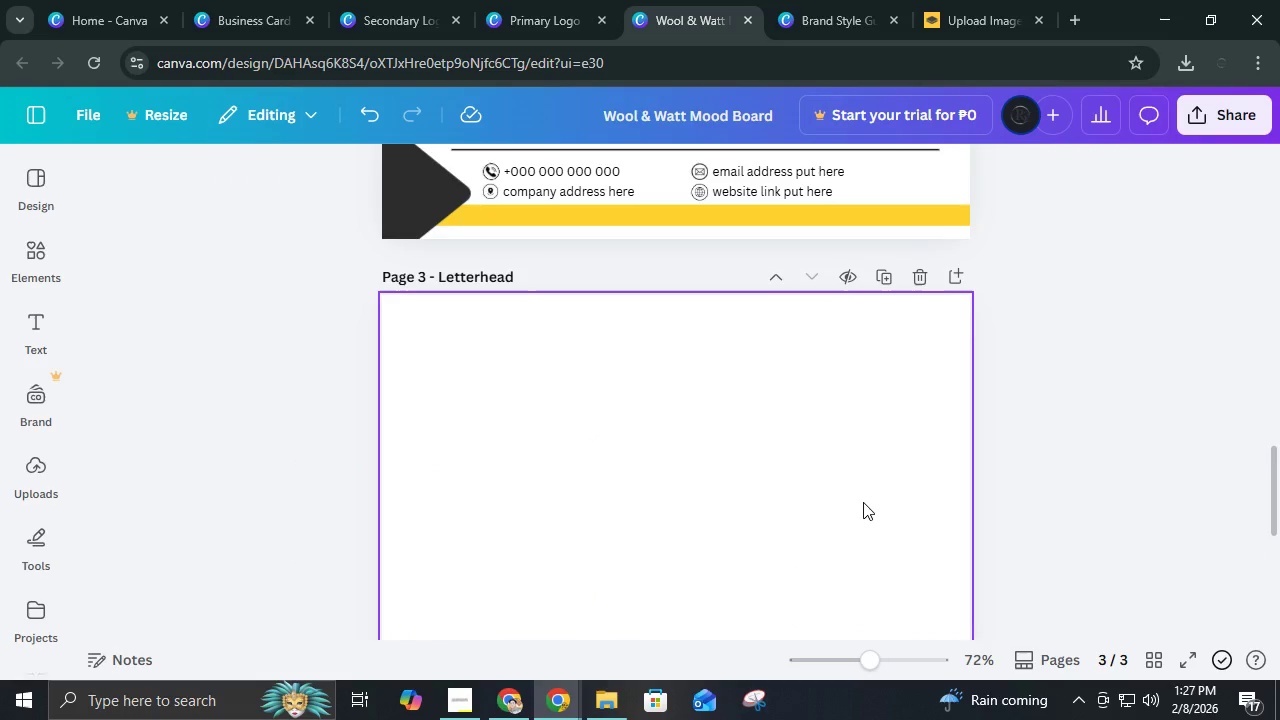 
scroll: coordinate [863, 502], scroll_direction: down, amount: 2.0
 